 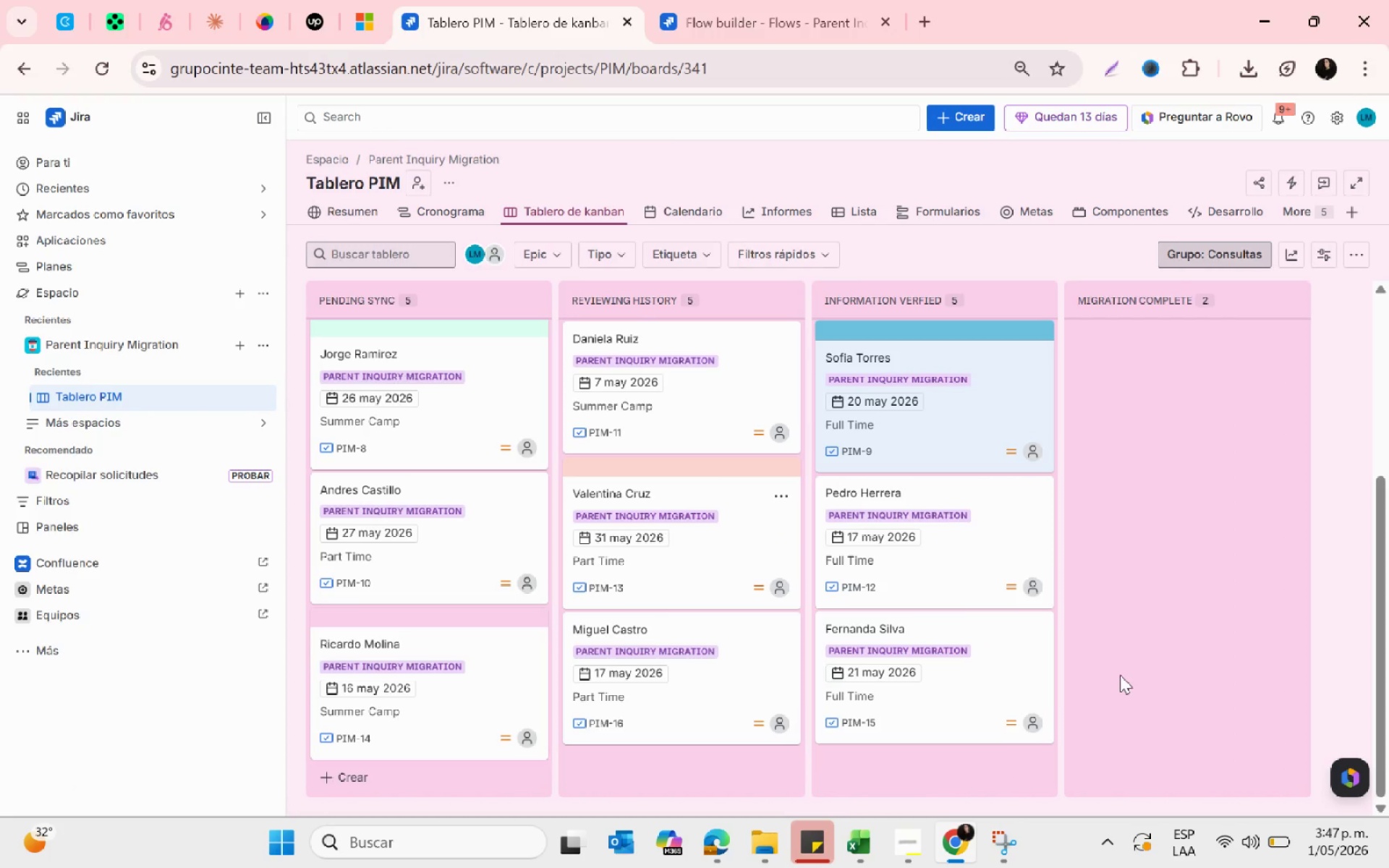 
scroll: coordinate [1120, 675], scroll_direction: up, amount: 1.0
 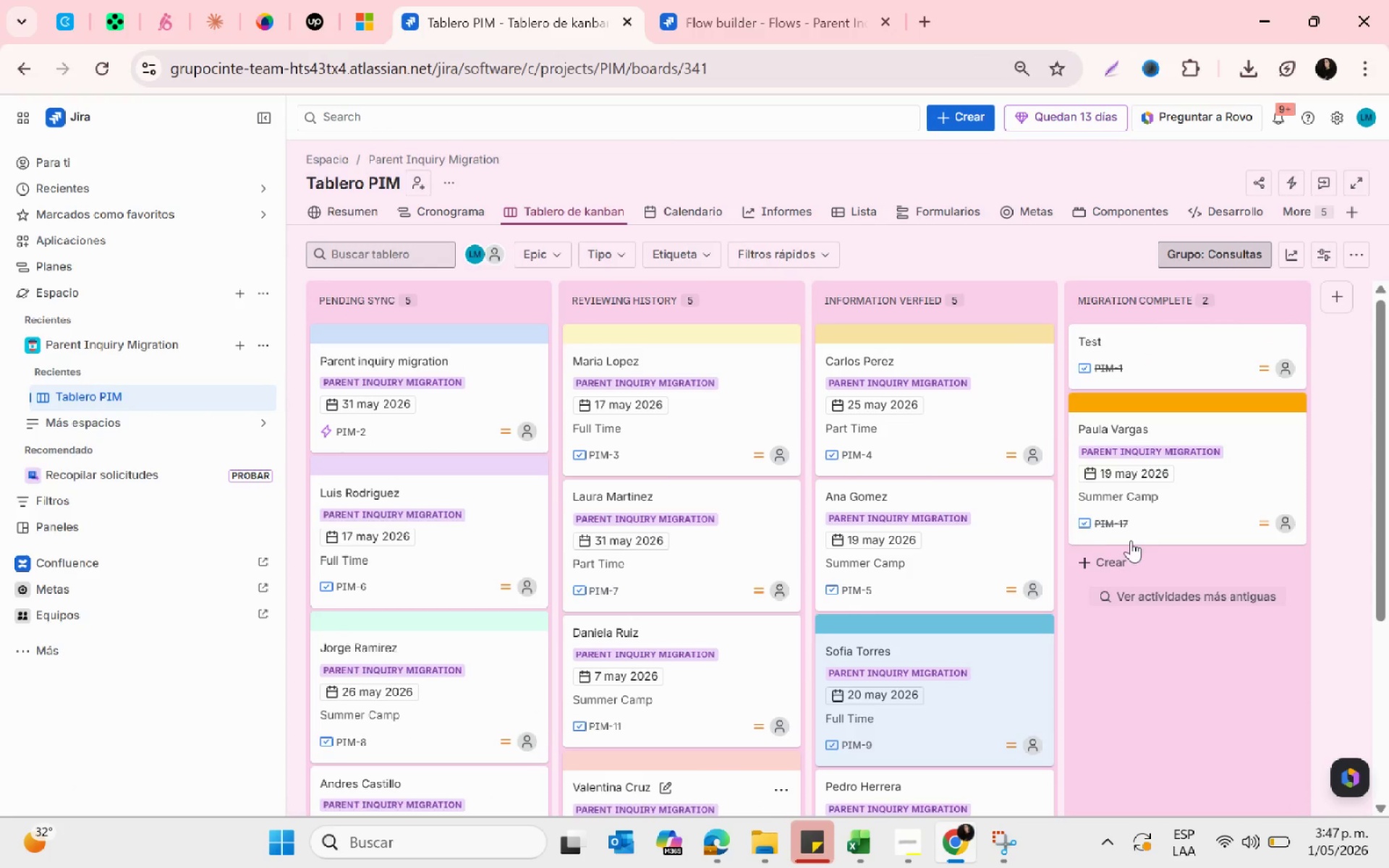 
hold_key(key=ControlLeft, duration=1.14)
 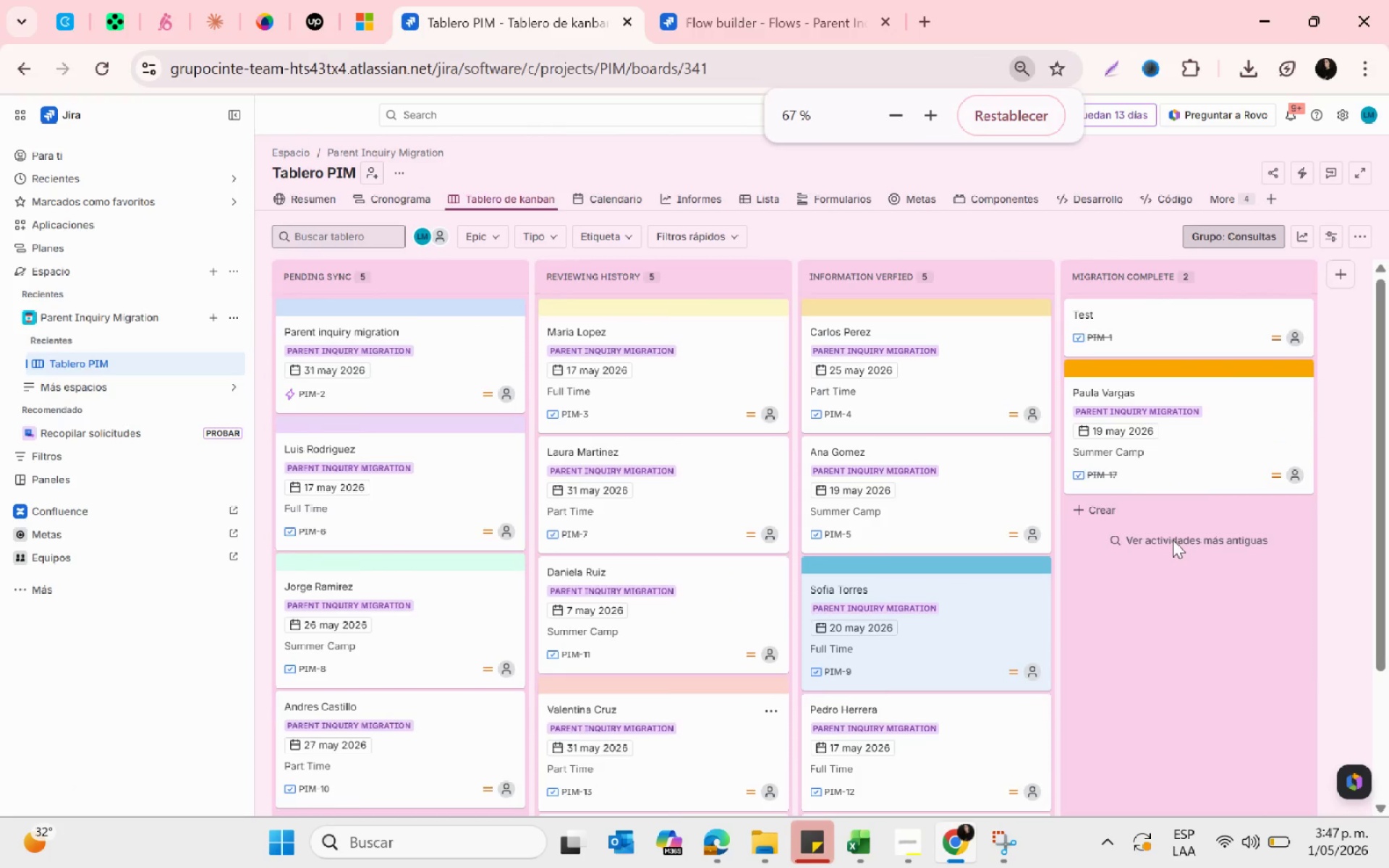 
scroll: coordinate [1123, 533], scroll_direction: none, amount: 0.0
 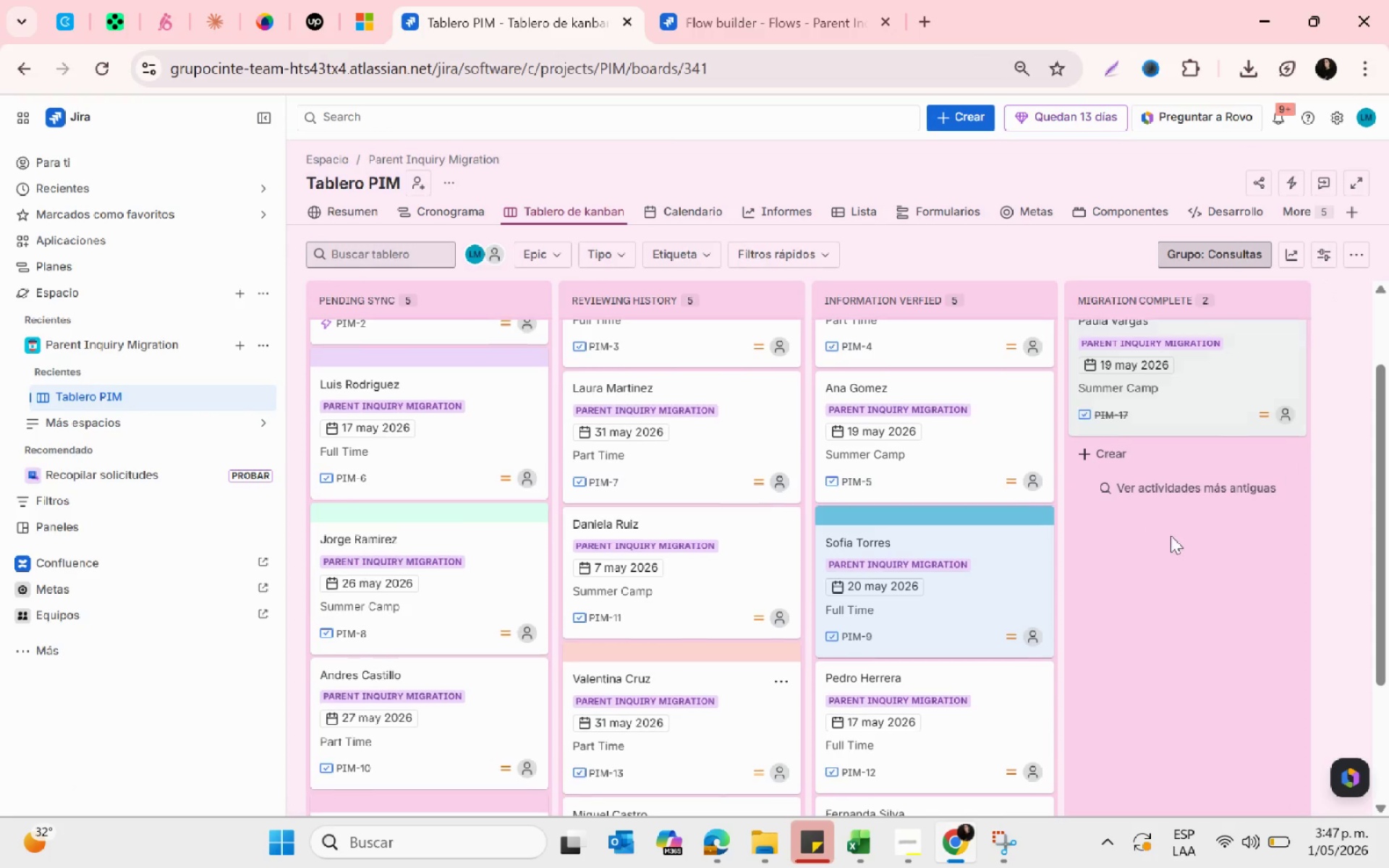 
scroll: coordinate [1171, 538], scroll_direction: down, amount: 1.0
 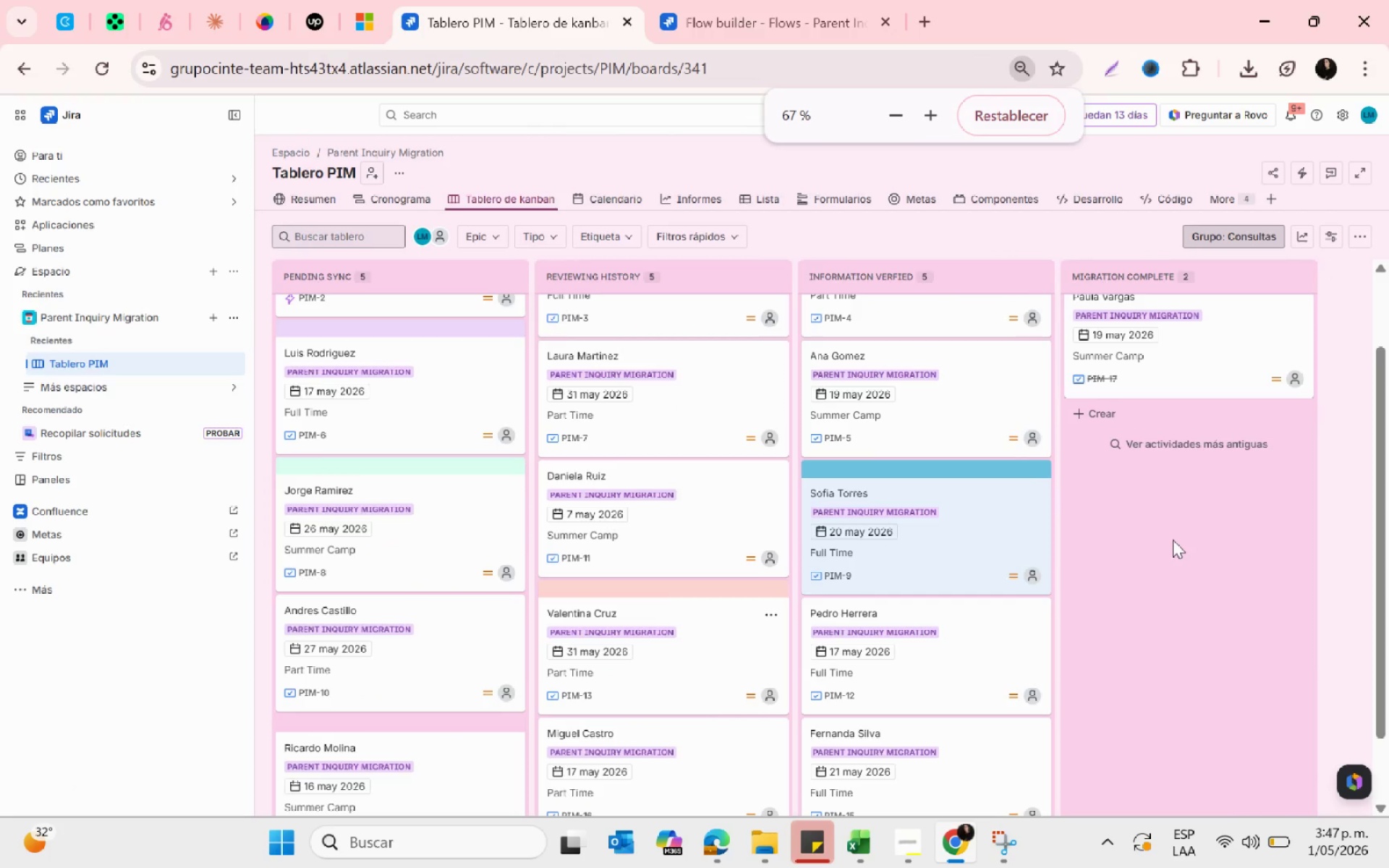 
scroll: coordinate [1173, 540], scroll_direction: up, amount: 1.0
 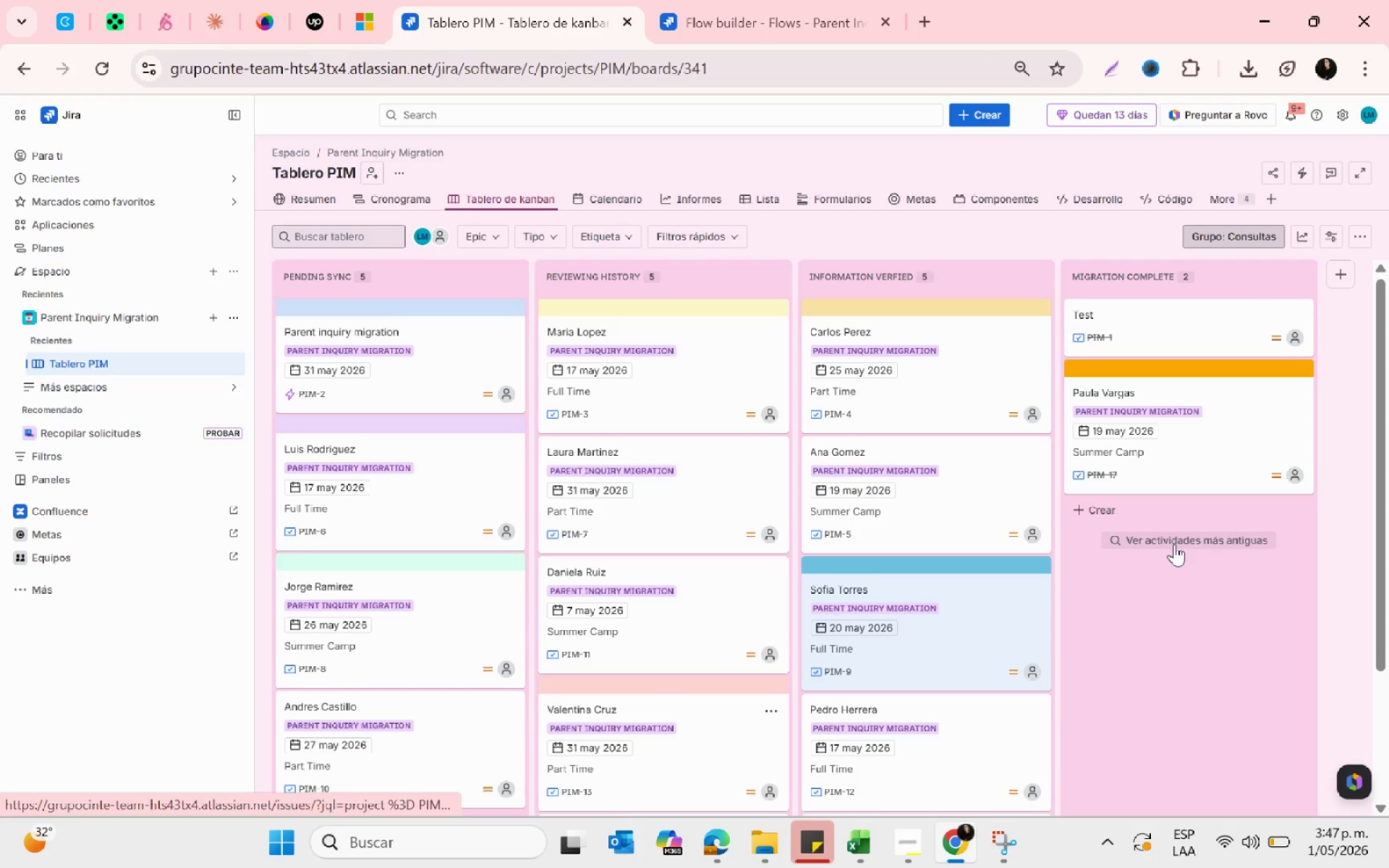 
hold_key(key=ControlLeft, duration=1.5)
scroll: coordinate [1174, 547], scroll_direction: none, amount: 0.0
 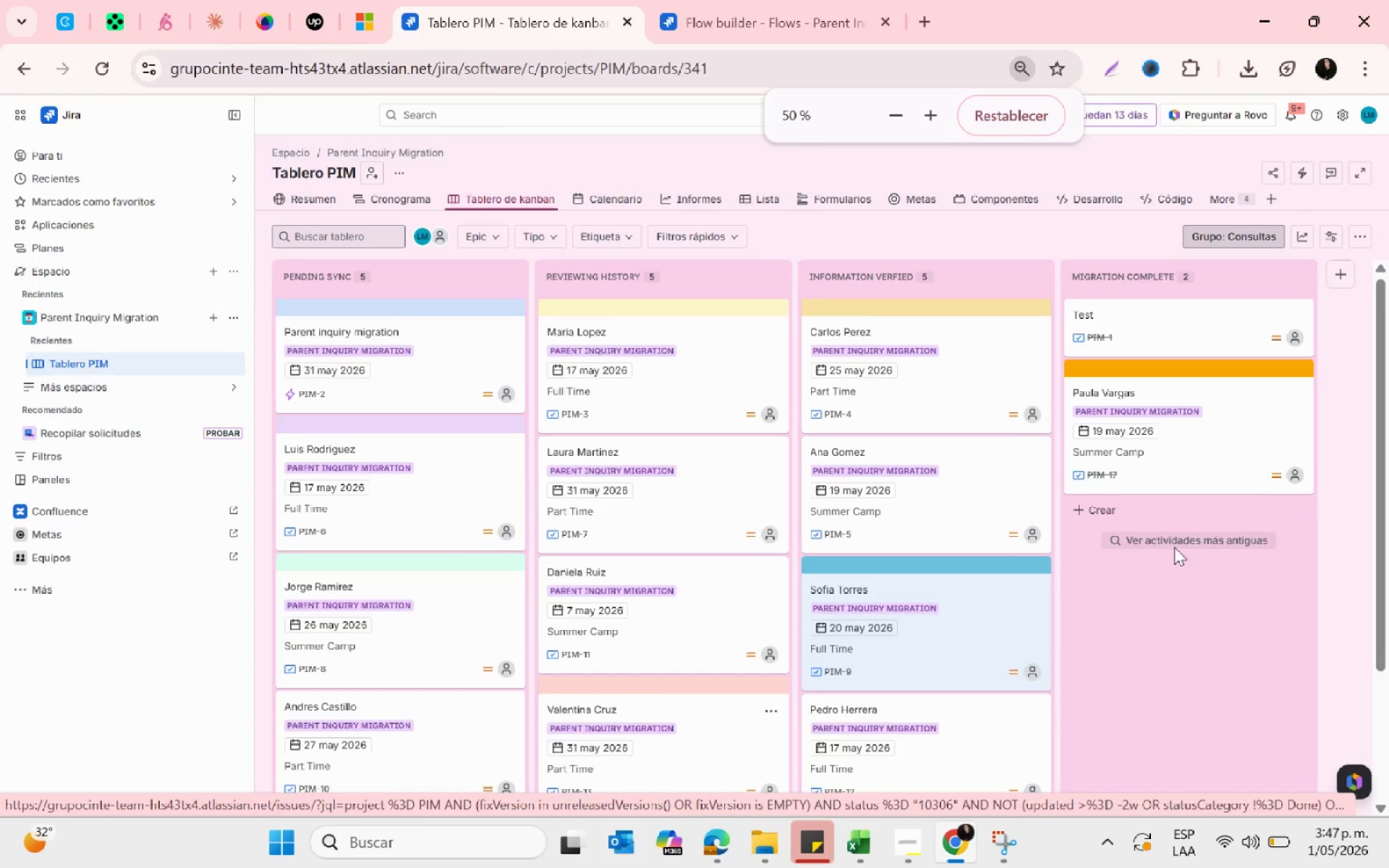 
key(Control+ControlLeft)
 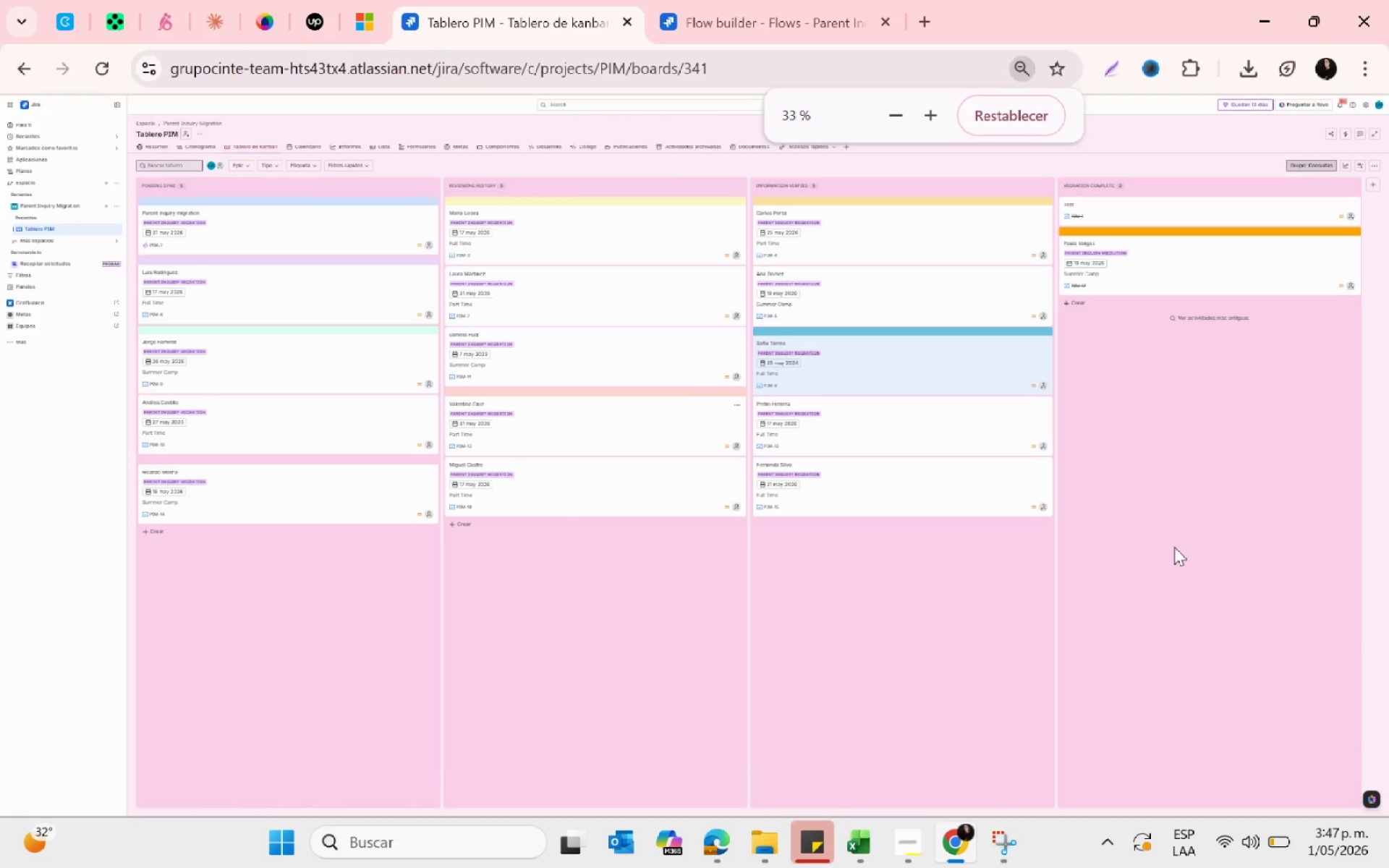 
scroll: coordinate [1174, 547], scroll_direction: down, amount: 1.0
 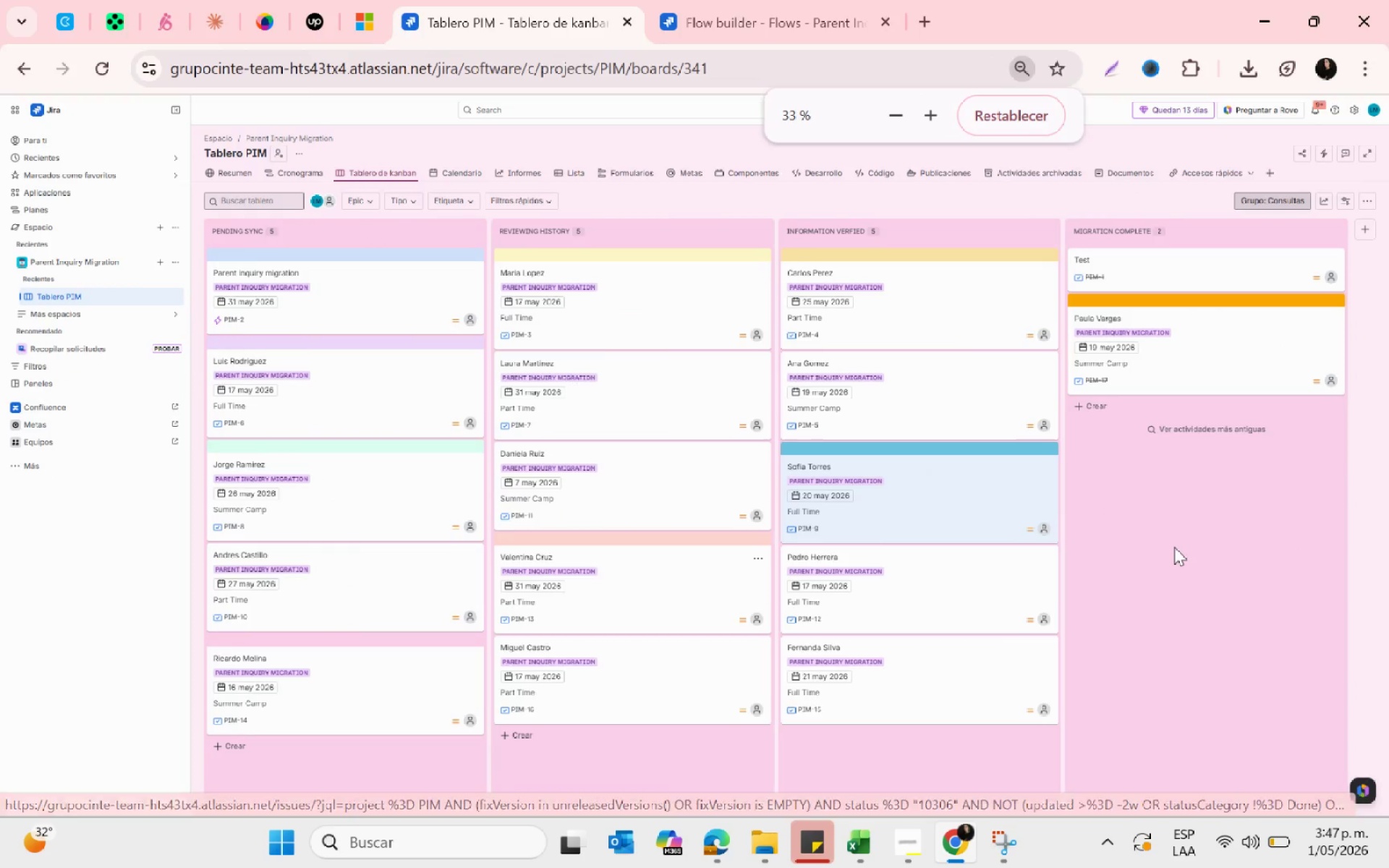 
hold_key(key=ControlLeft, duration=1.33)
scroll: coordinate [1177, 535], scroll_direction: none, amount: 0.0
 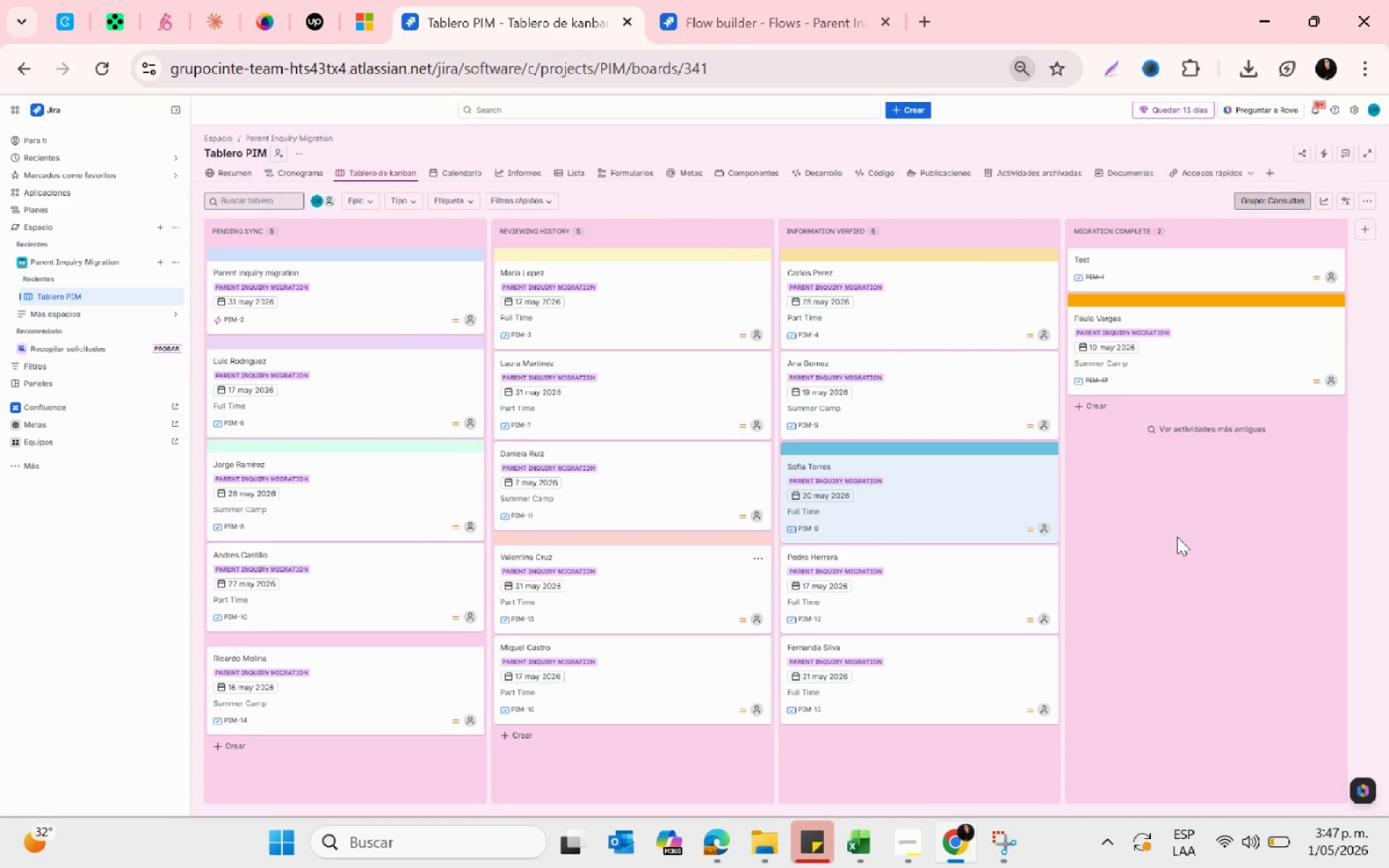 
key(Meta+Shift+S)
 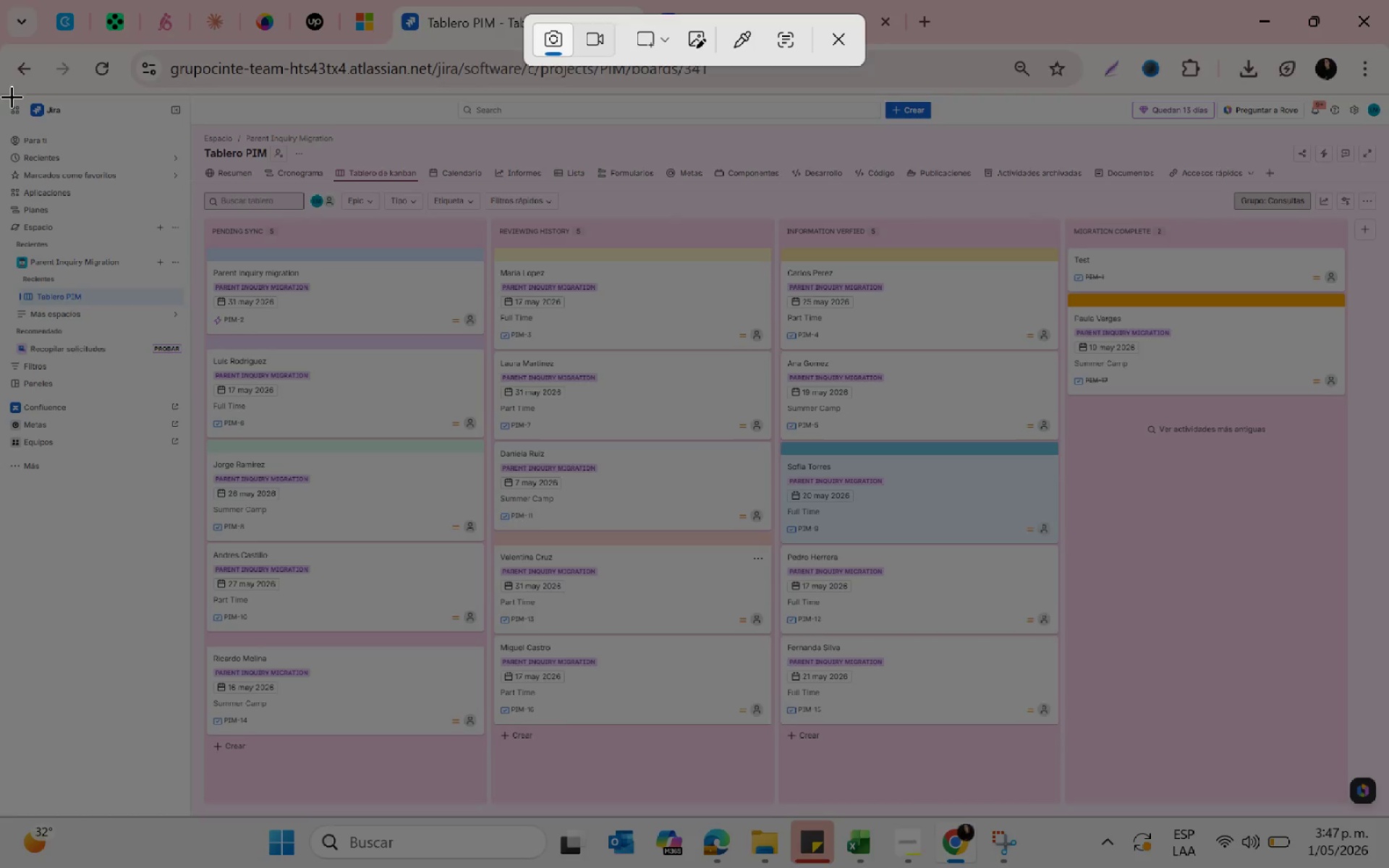 
left_click_drag(start_coordinate=[6, 96], to_coordinate=[1384, 819])
 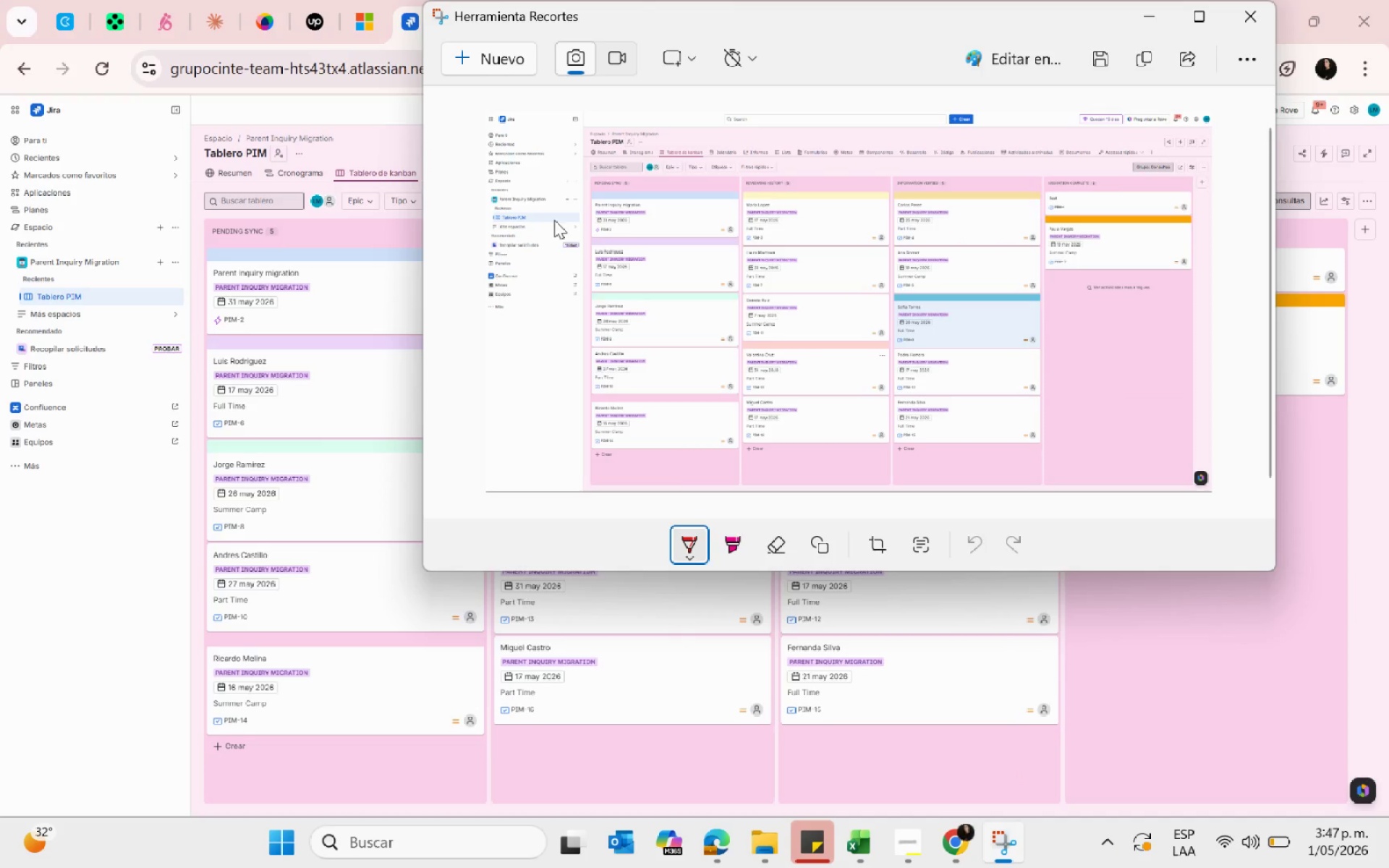 
wait(5.38)
 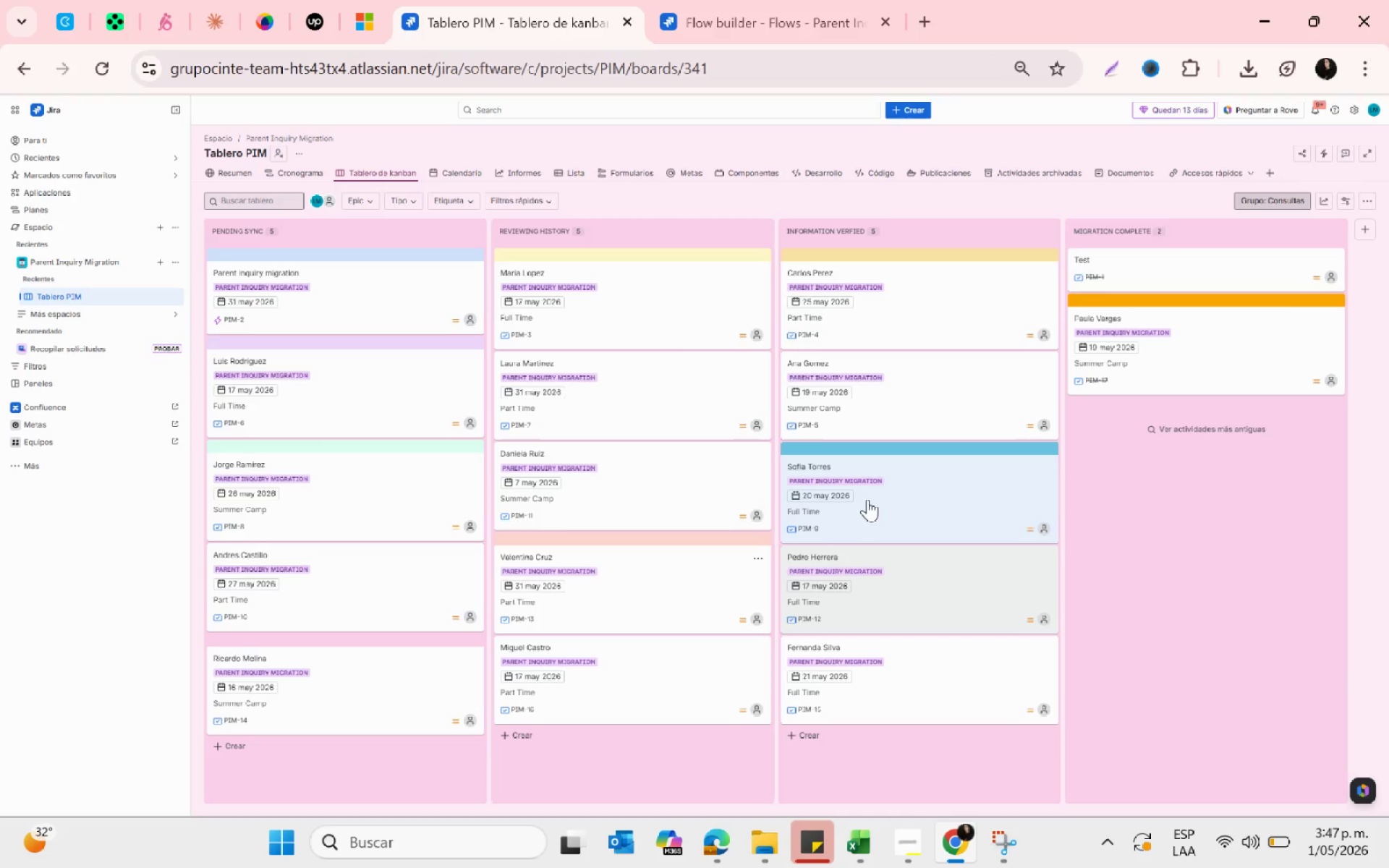 
left_click([1093, 59])
 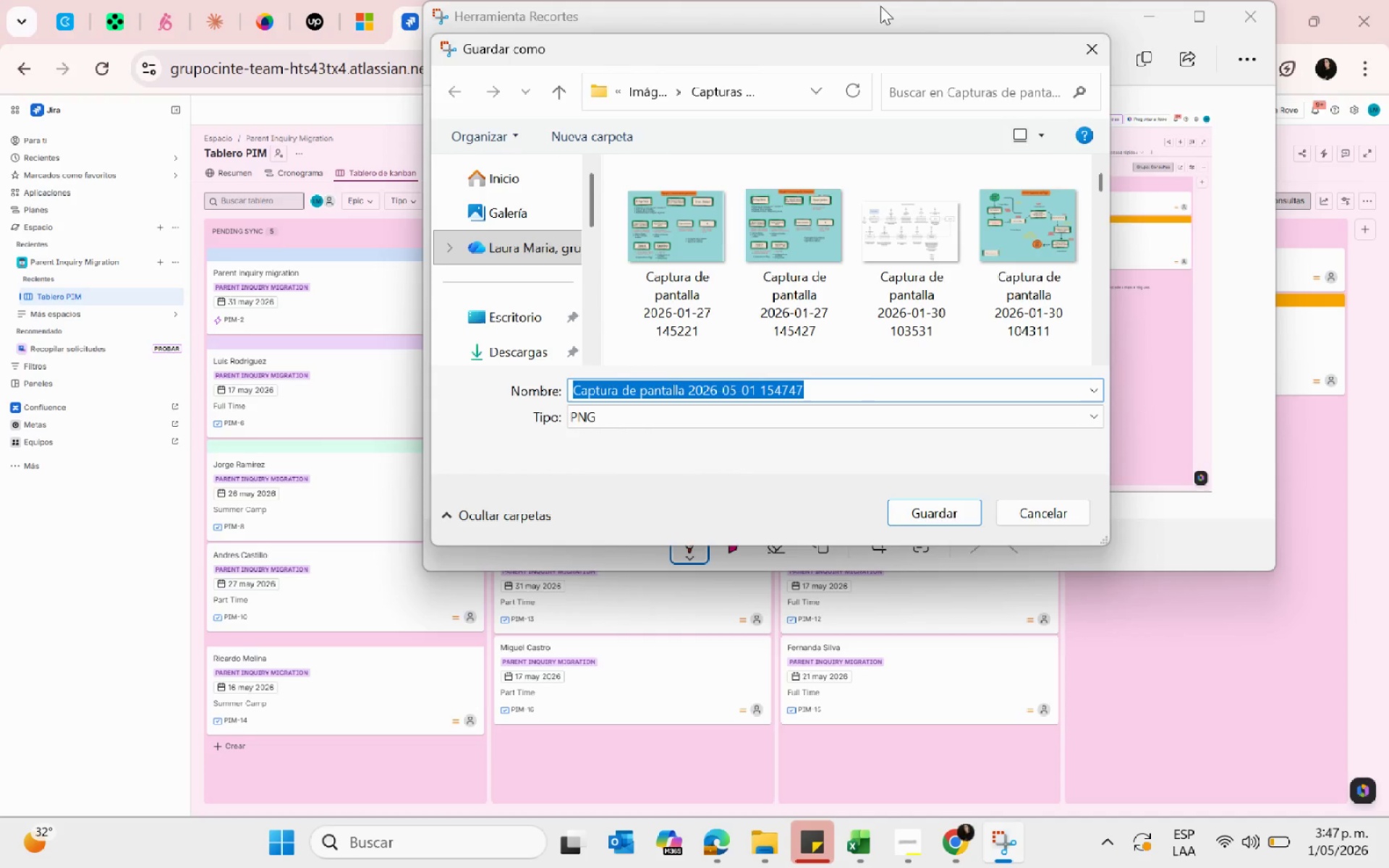 
scroll: coordinate [512, 271], scroll_direction: down, amount: 4.0
 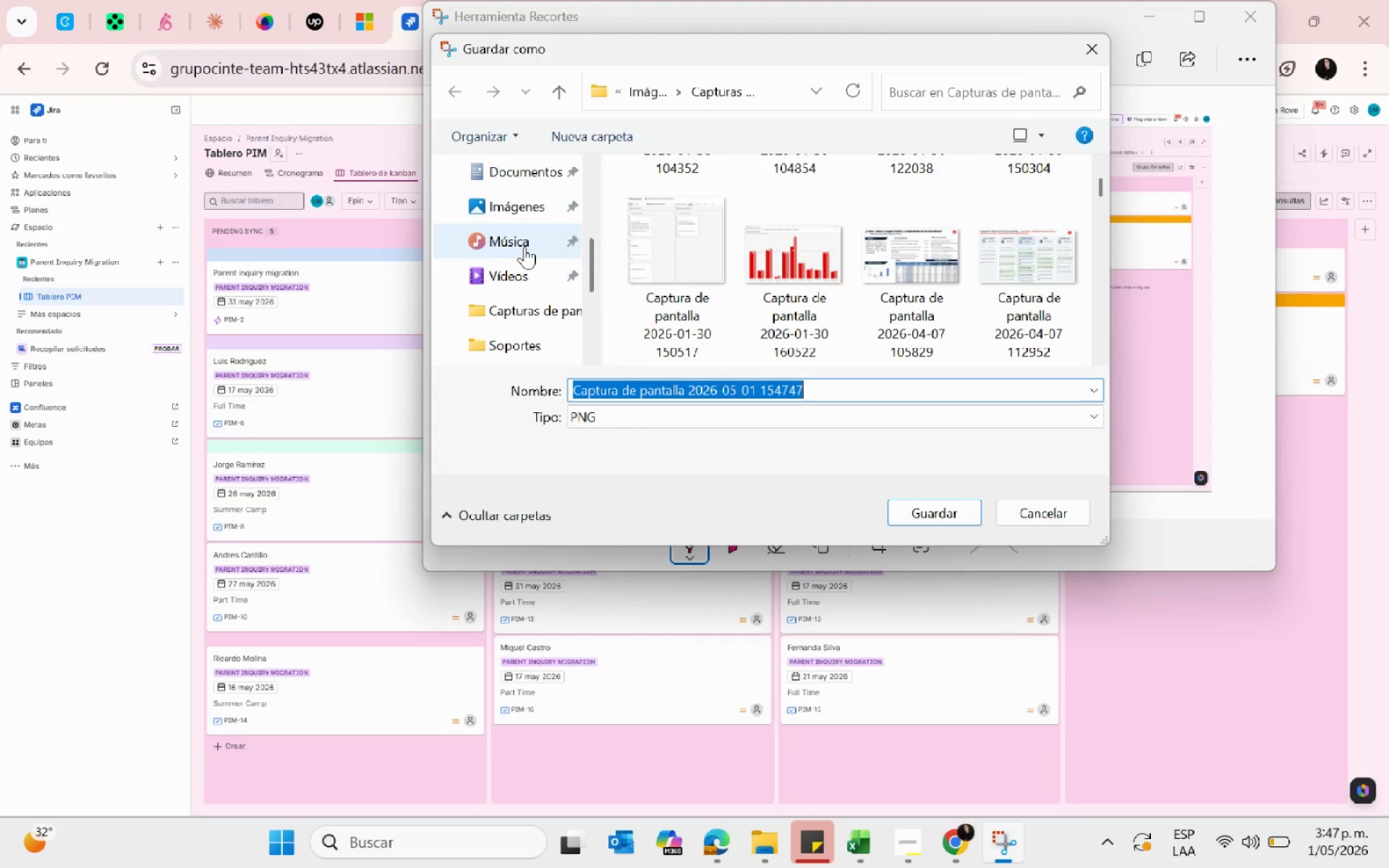 
left_click([515, 218])
 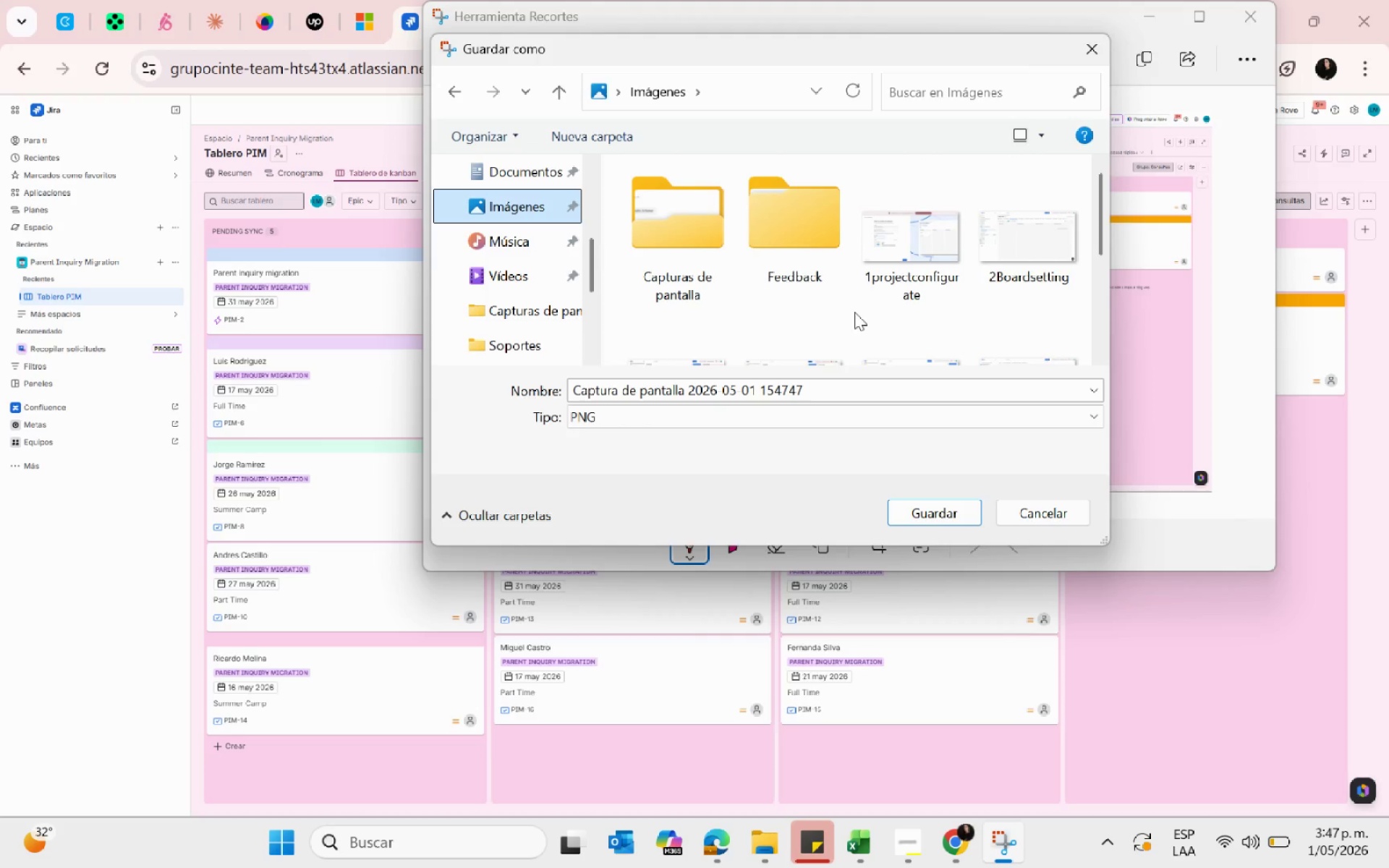 
scroll: coordinate [893, 307], scroll_direction: down, amount: 5.0
 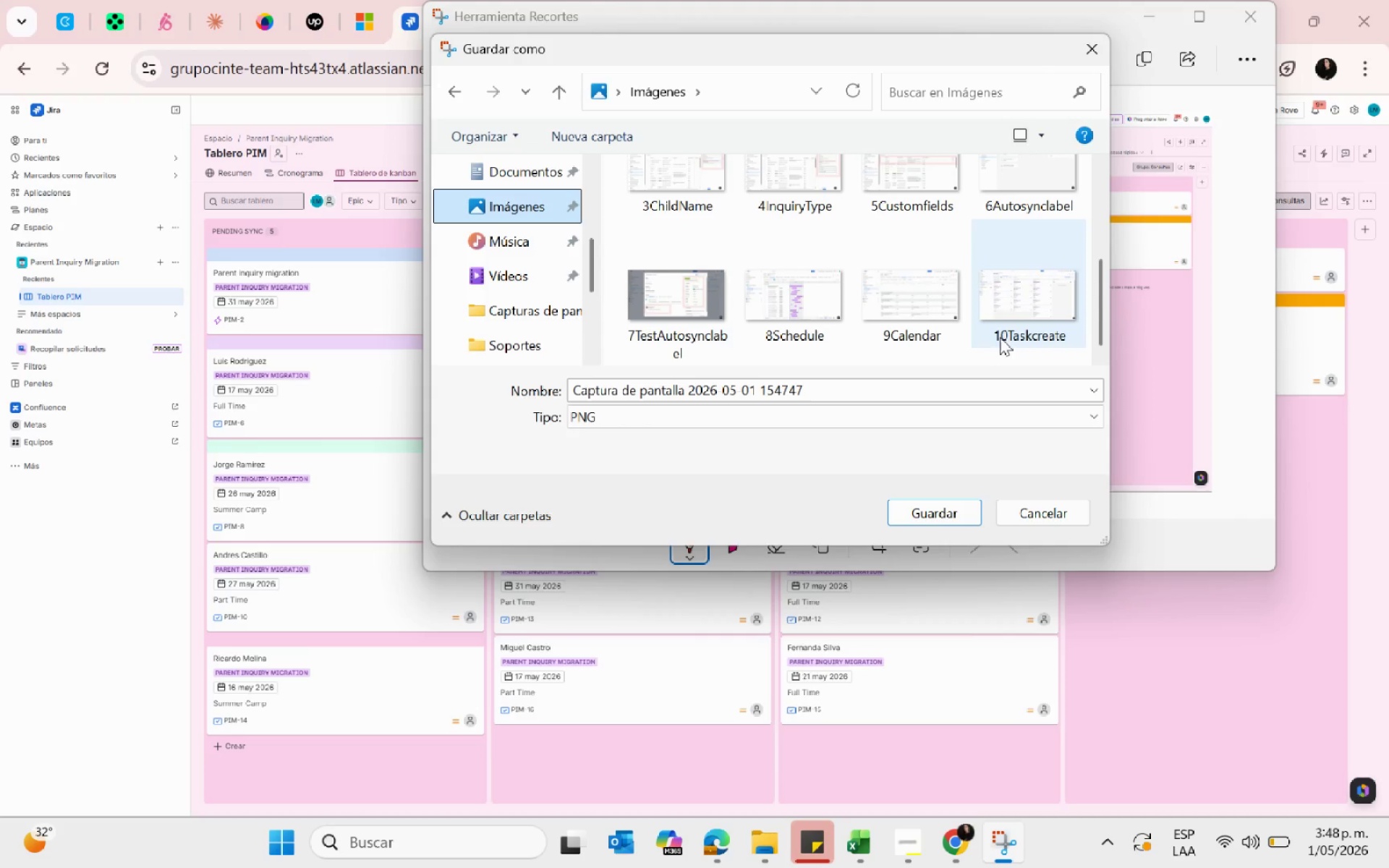 
left_click([1000, 333])
 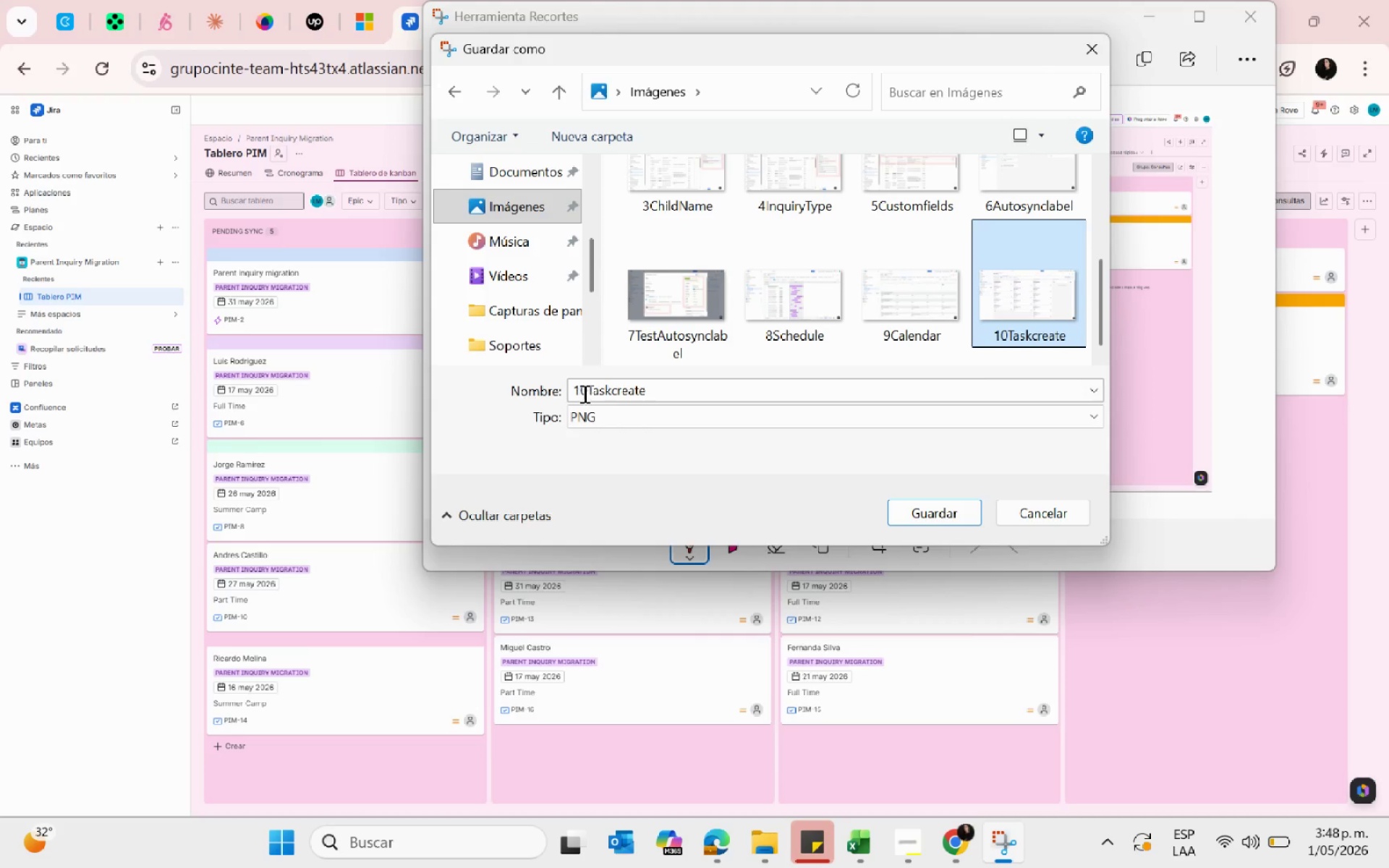 
left_click([584, 393])
 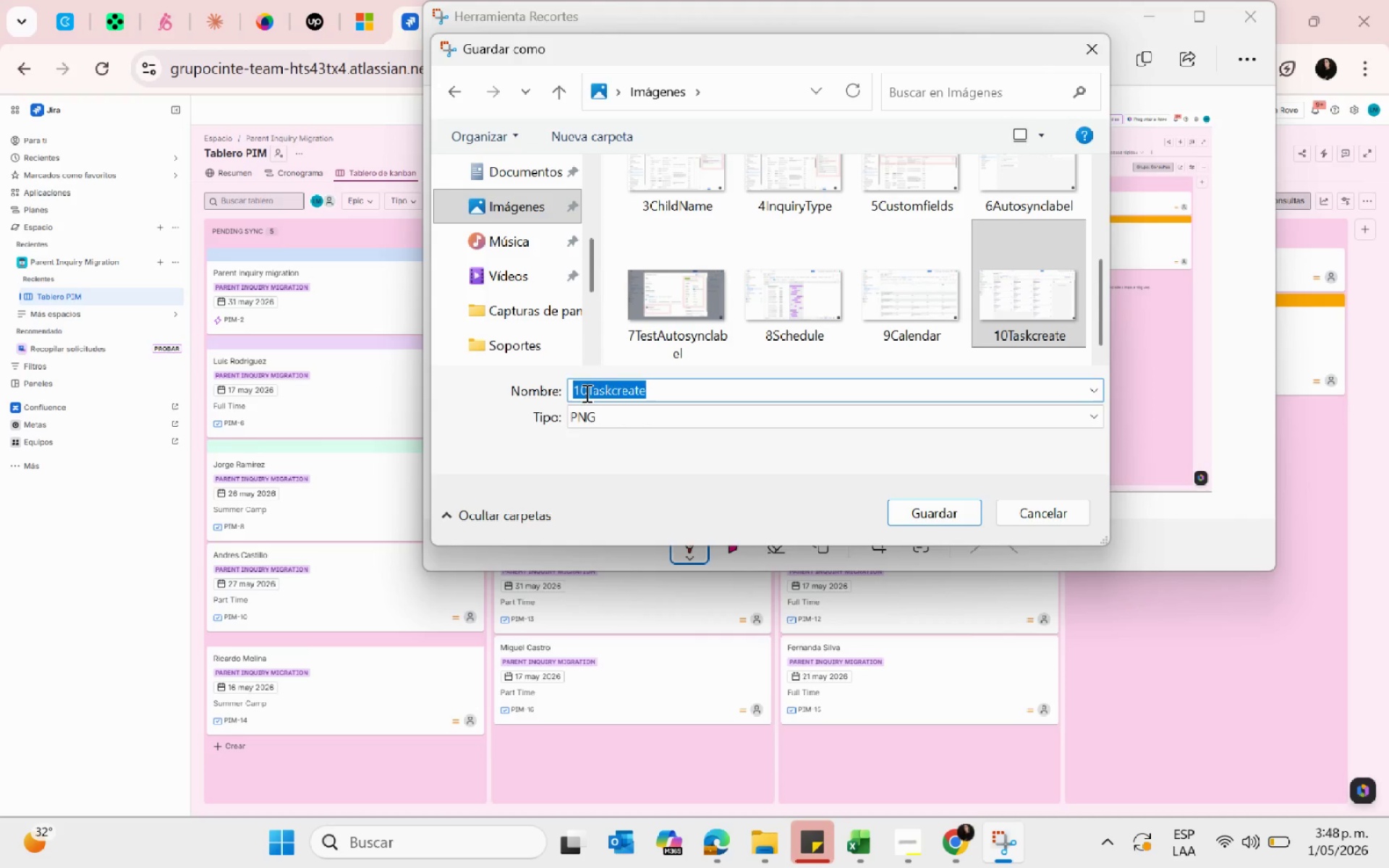 
left_click([585, 393])
 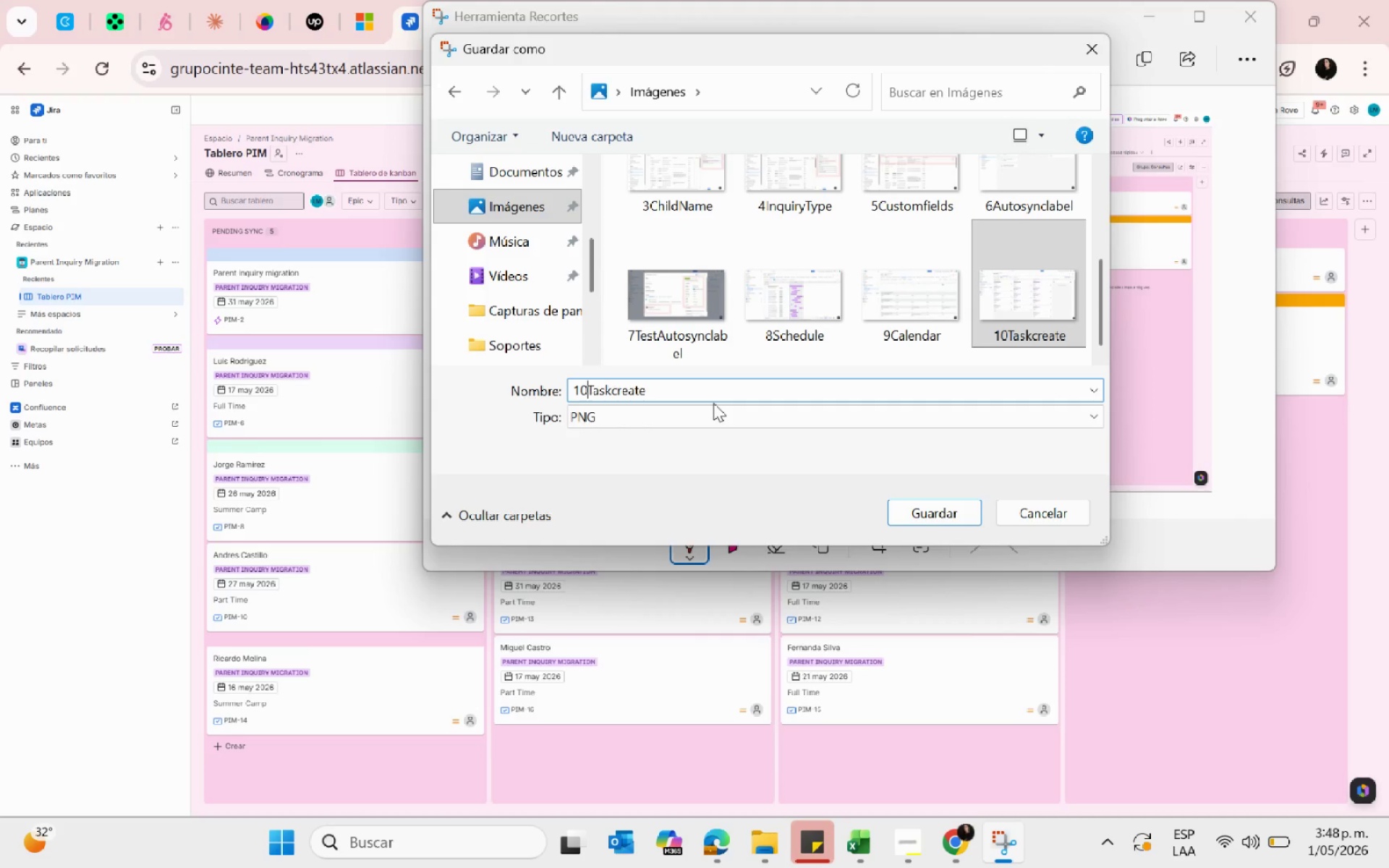 
key(Backspace)
 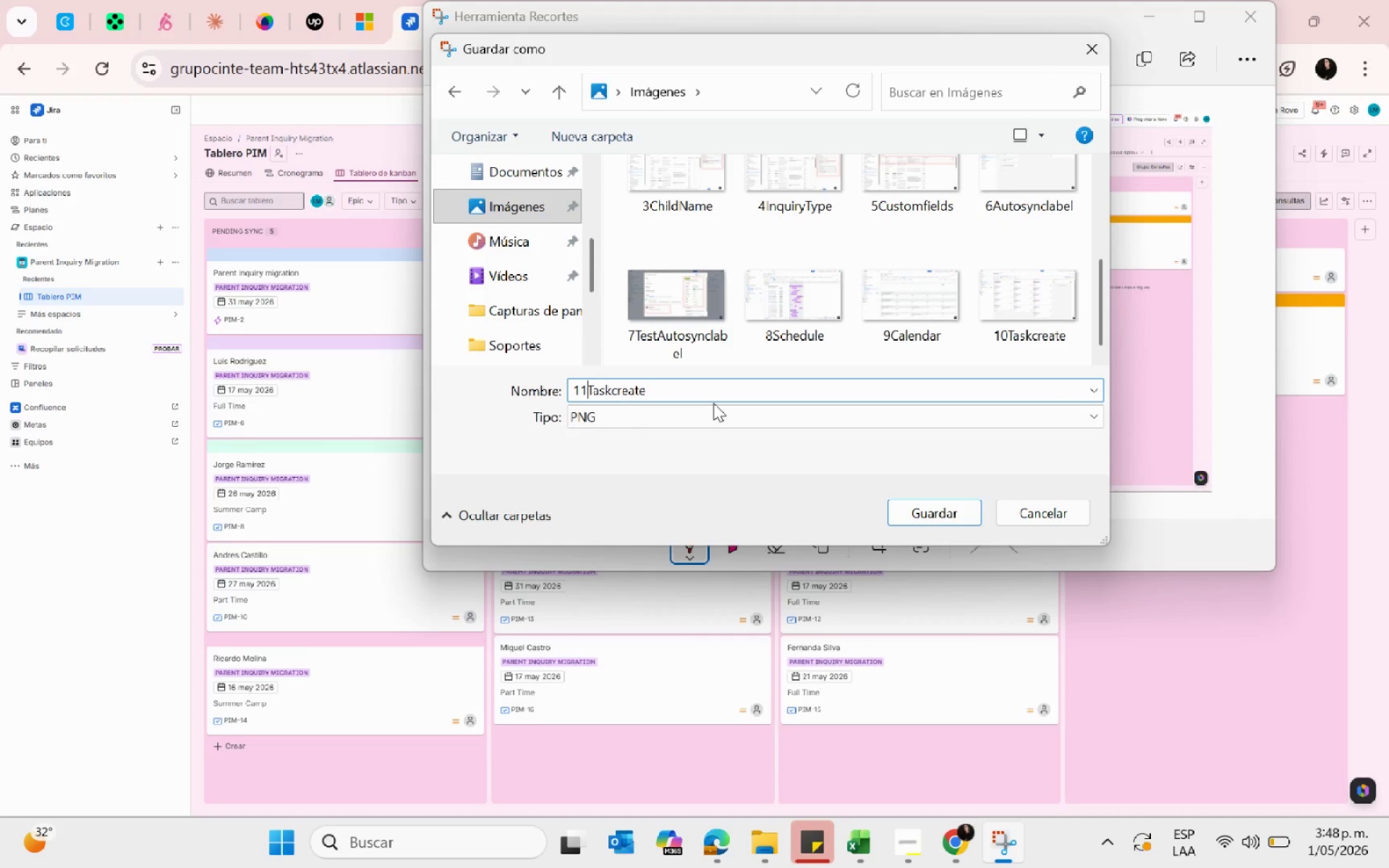 
key(1)
 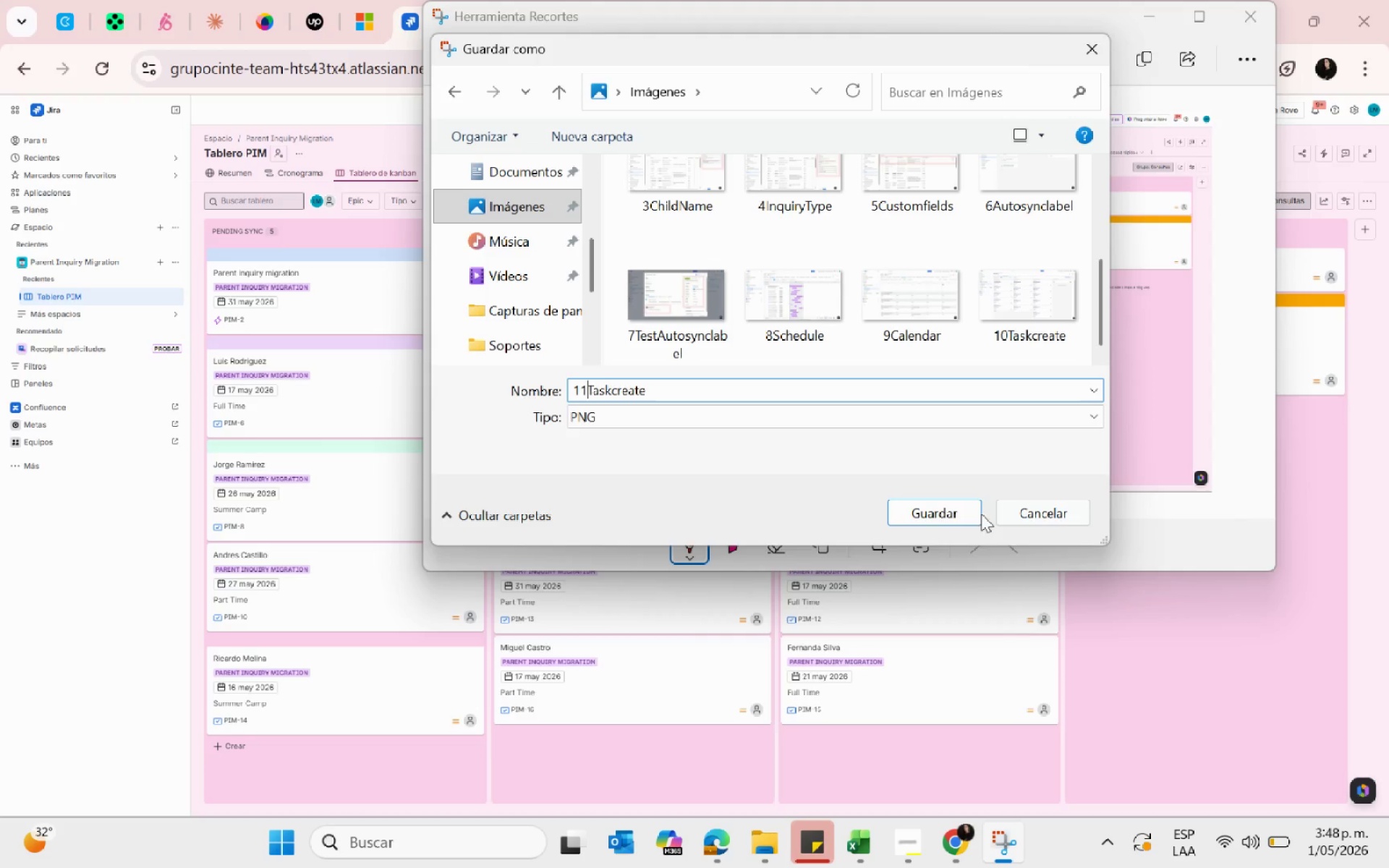 
left_click([959, 518])
 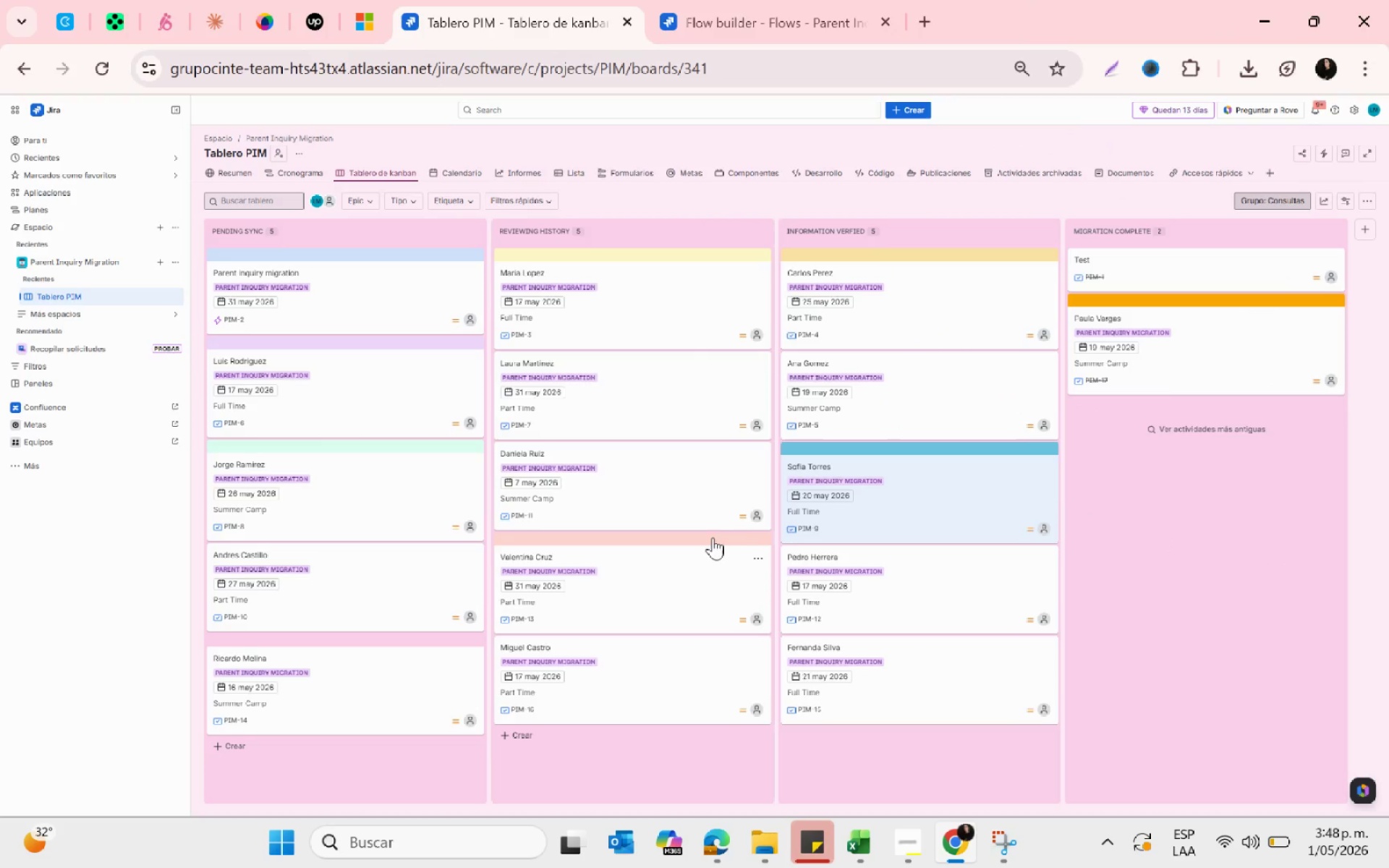 
wait(6.02)
 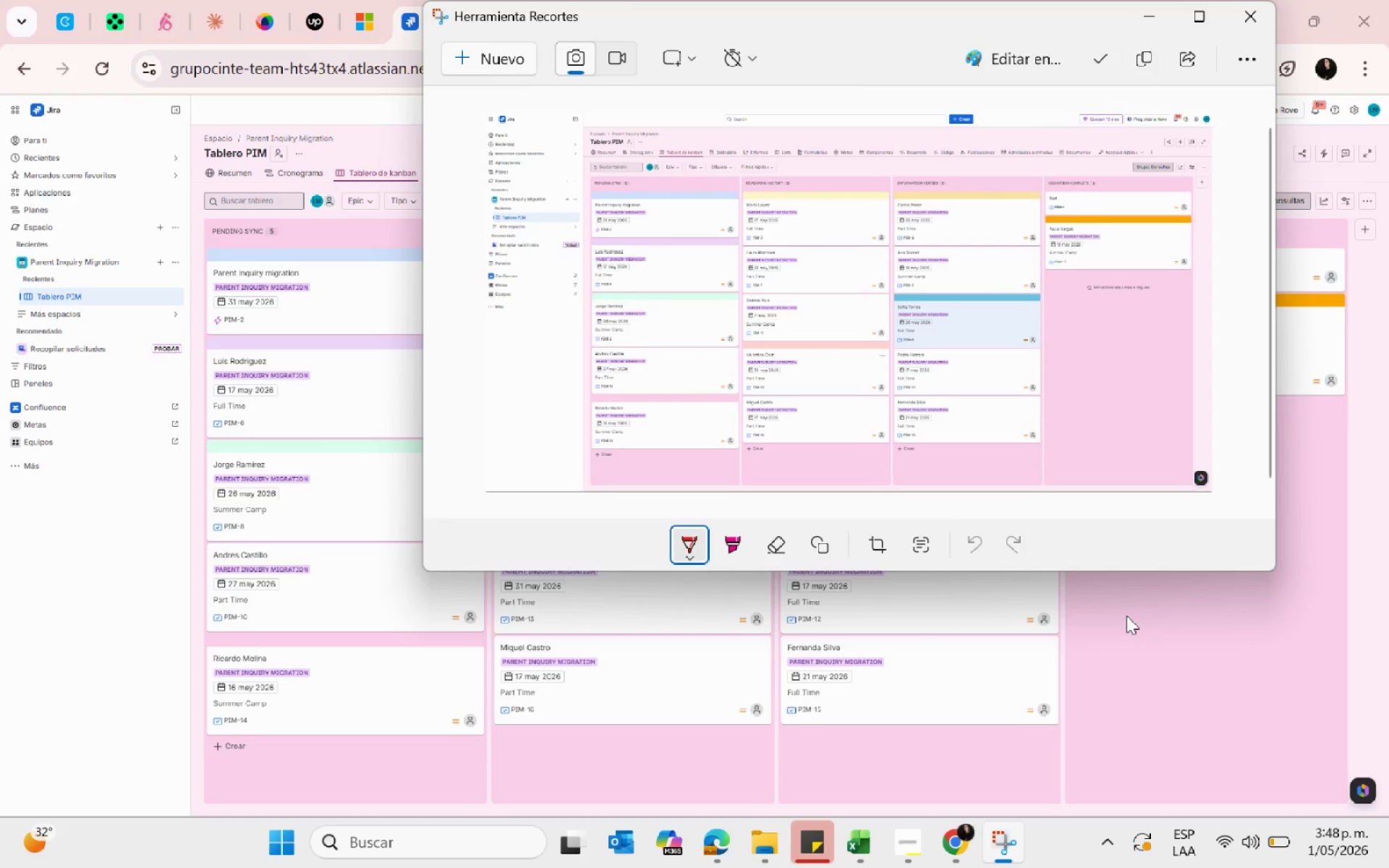 
hold_key(key=ControlLeft, duration=1.28)
scroll: coordinate [753, 461], scroll_direction: none, amount: 0.0
 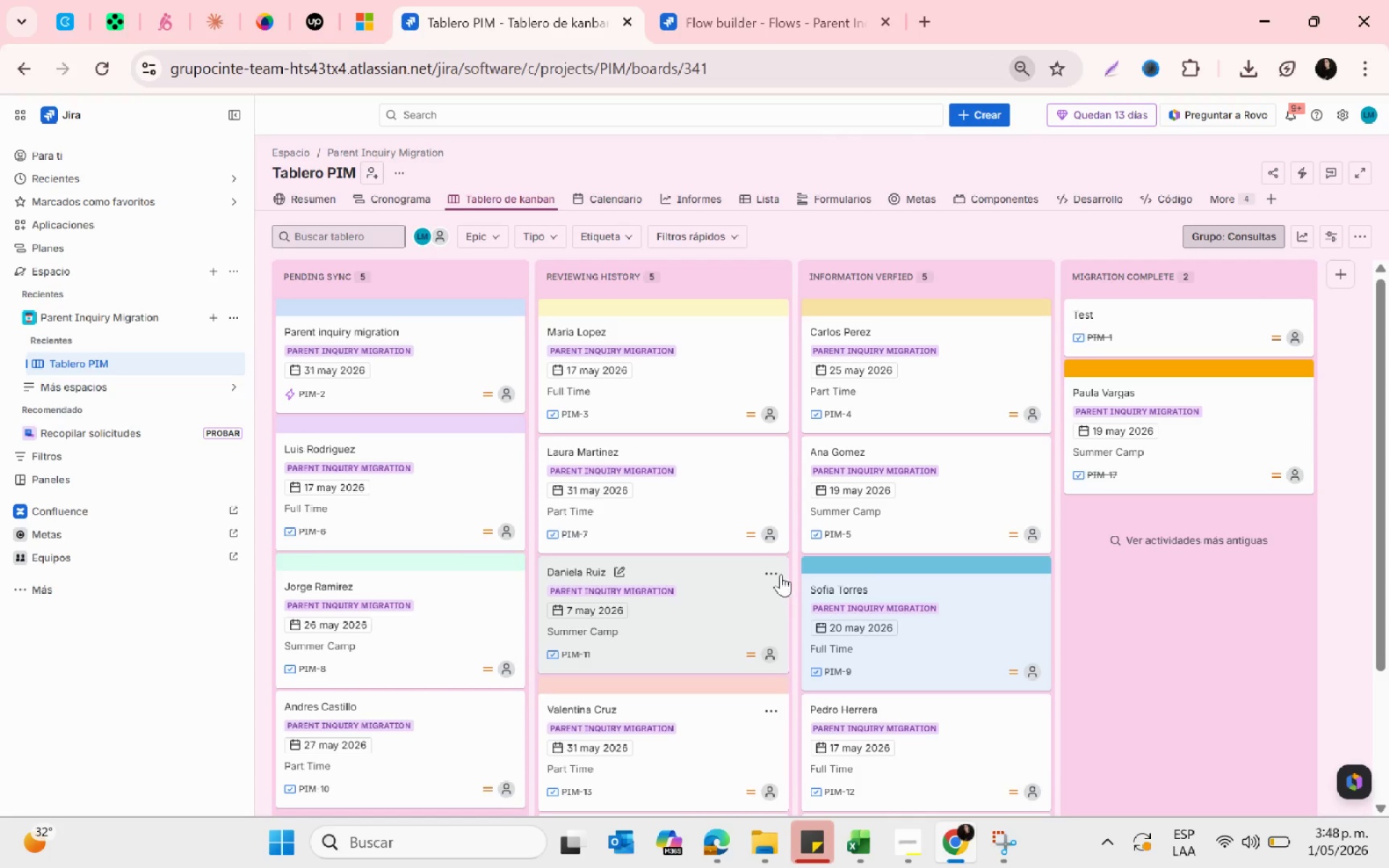 
left_click([776, 571])
 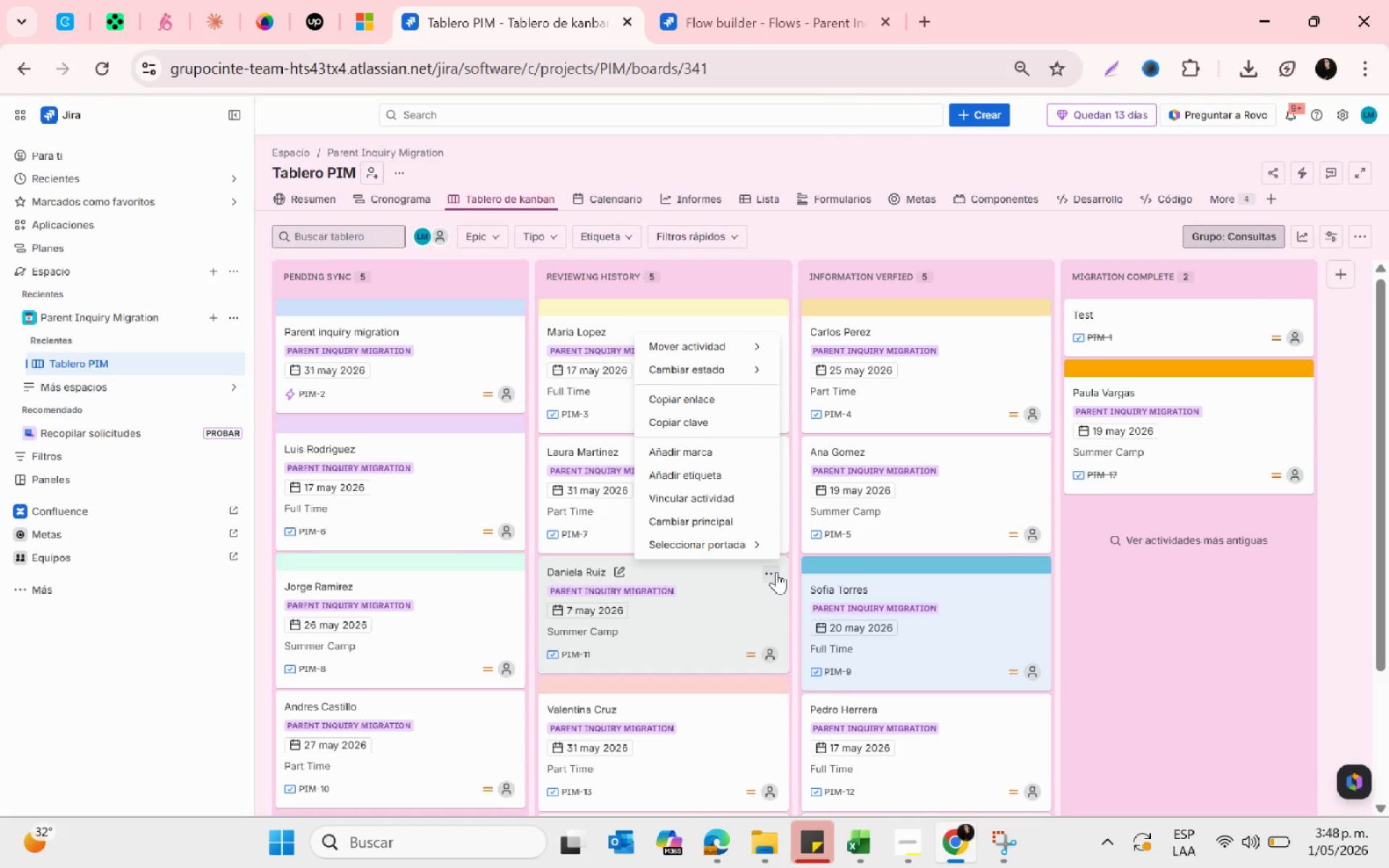 
mouse_move([783, 548])
 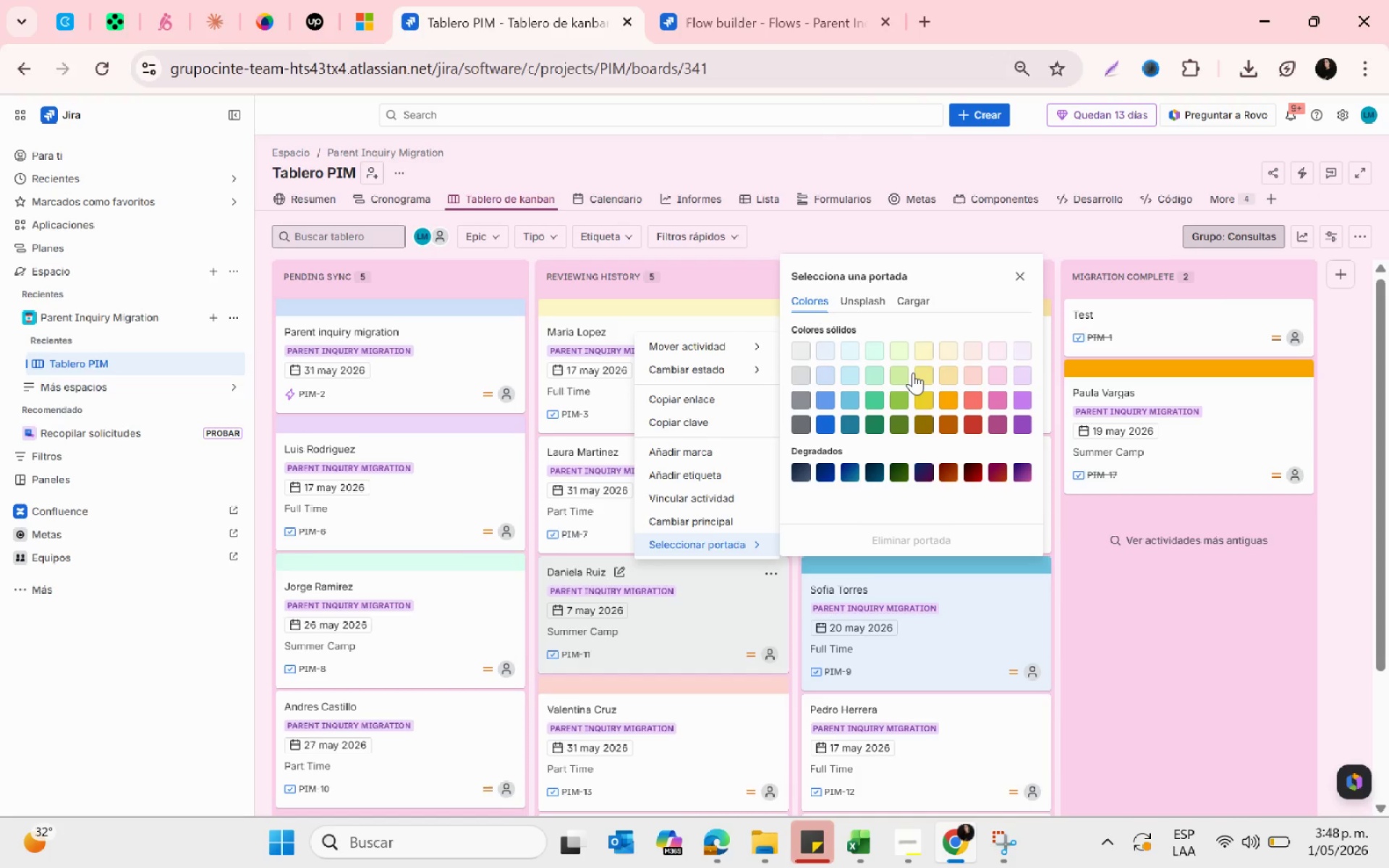 
left_click([914, 373])
 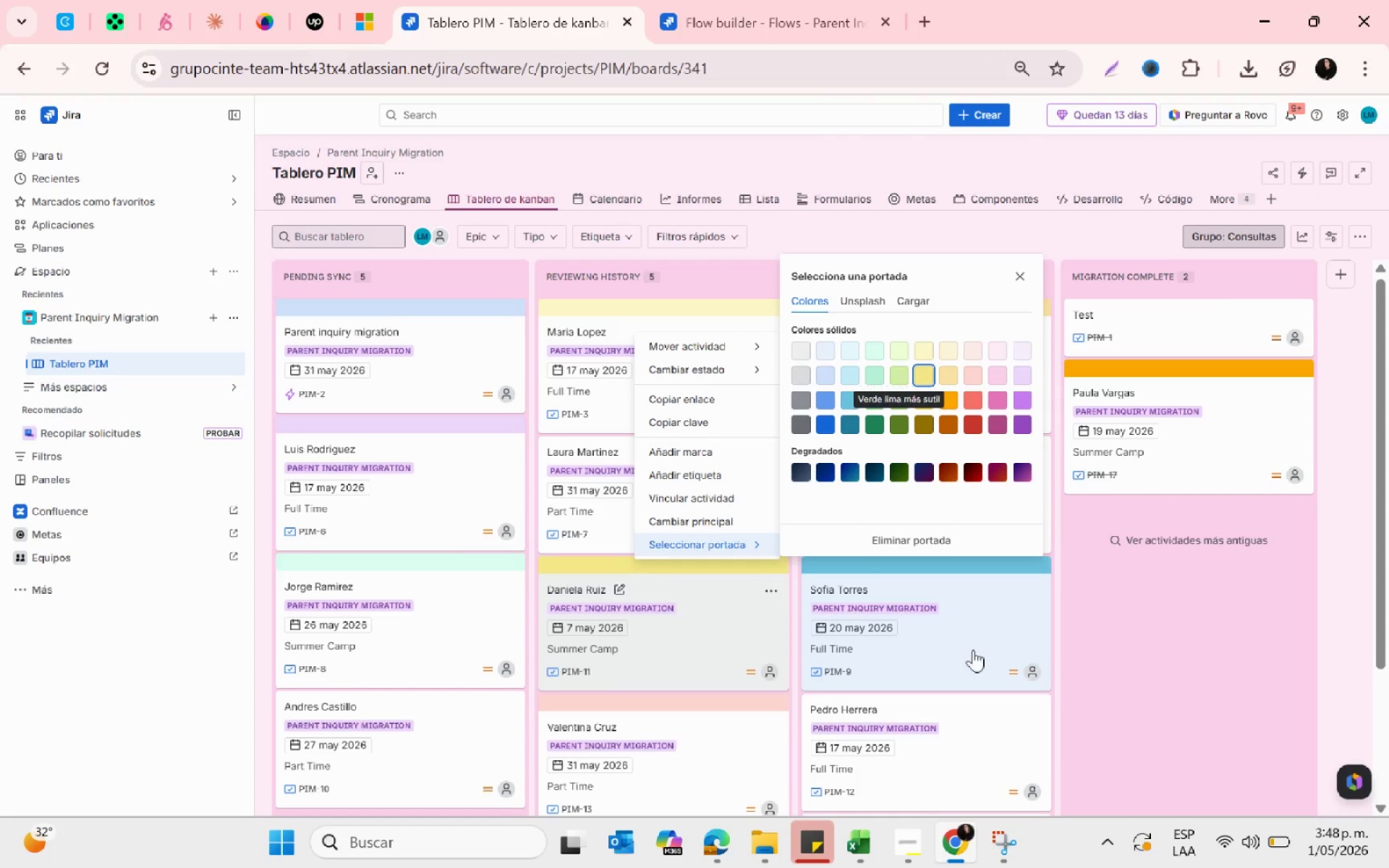 
left_click([1116, 633])
 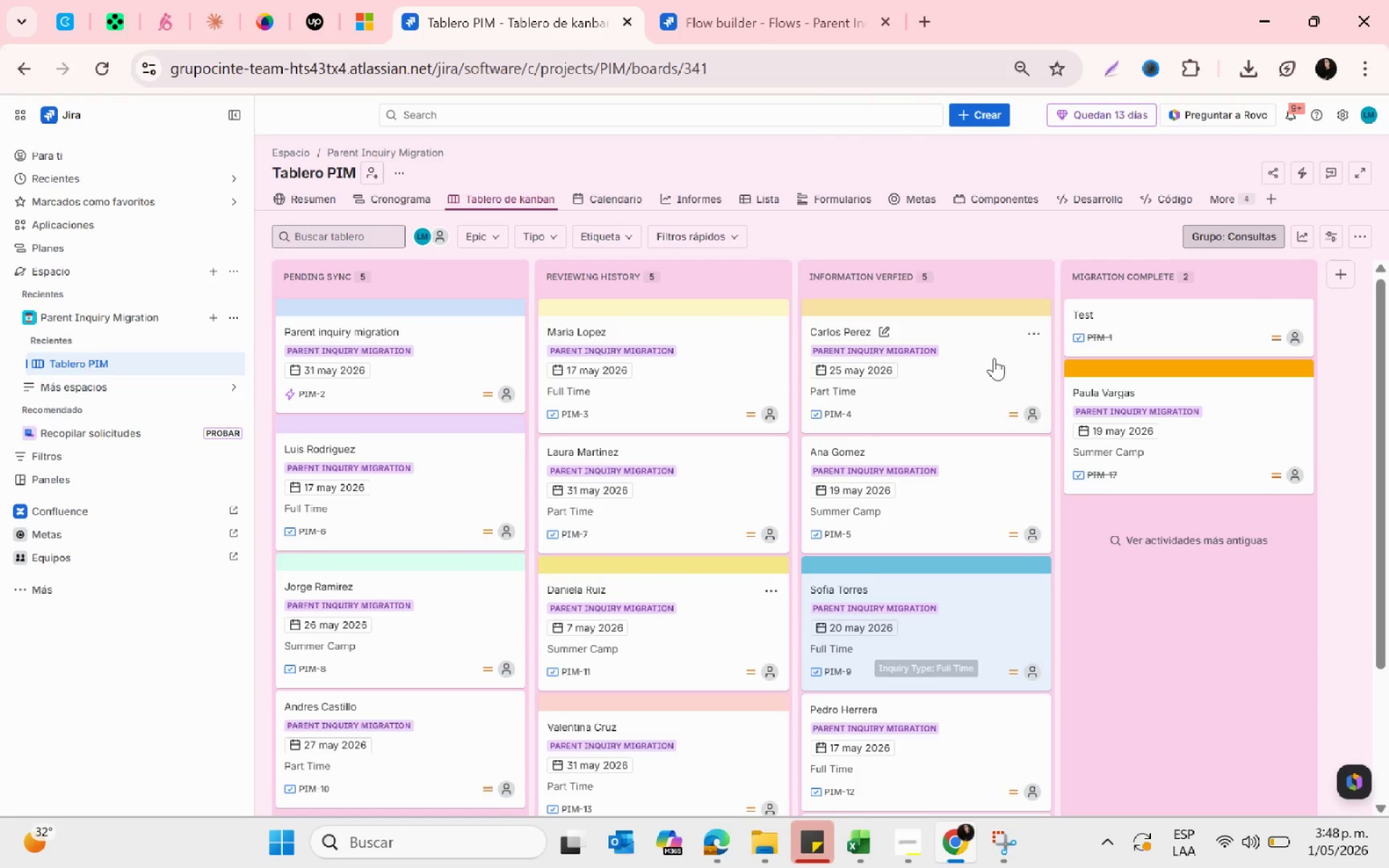 
scroll: coordinate [1042, 575], scroll_direction: none, amount: 0.0
 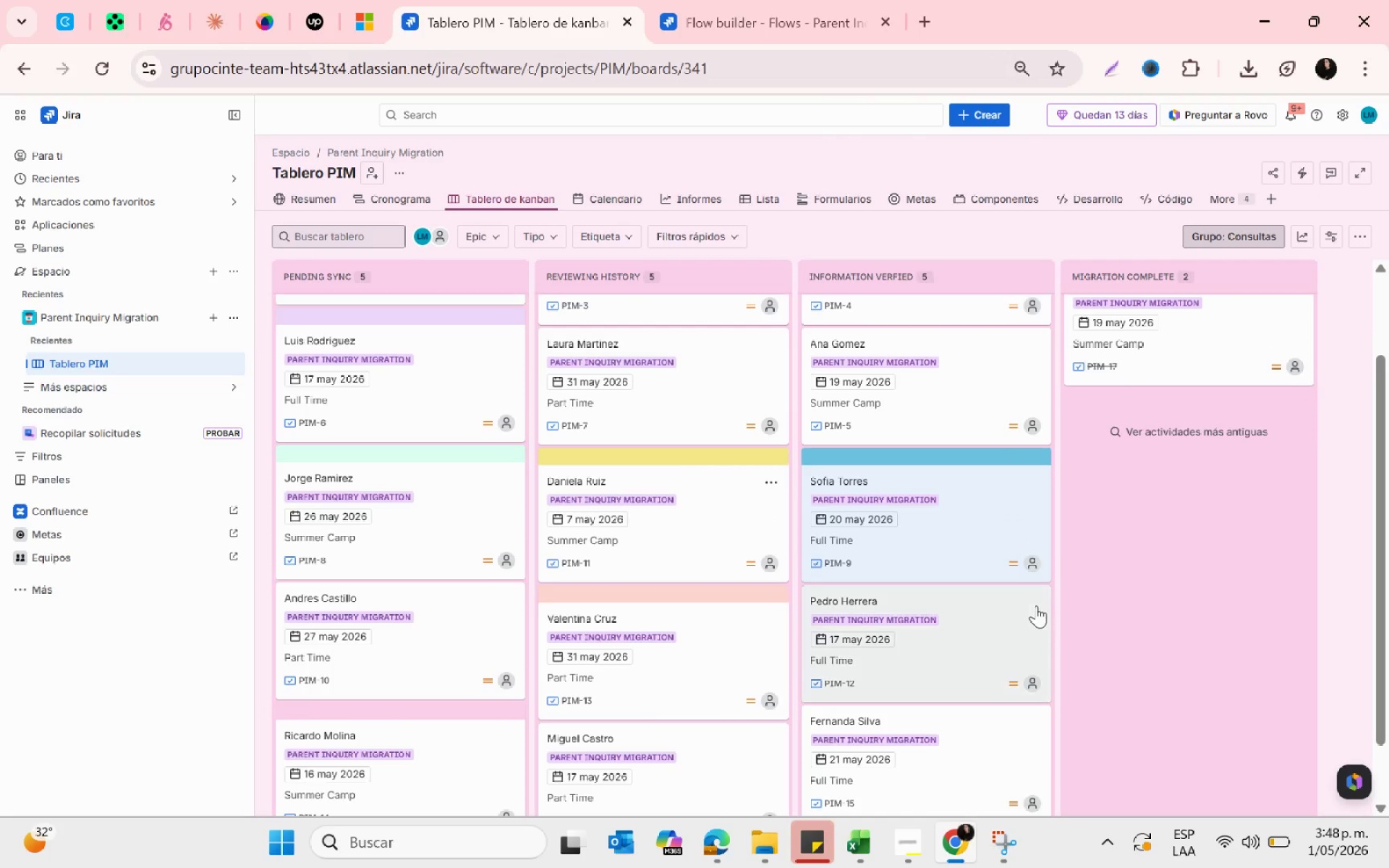 
scroll: coordinate [1047, 611], scroll_direction: down, amount: 1.0
 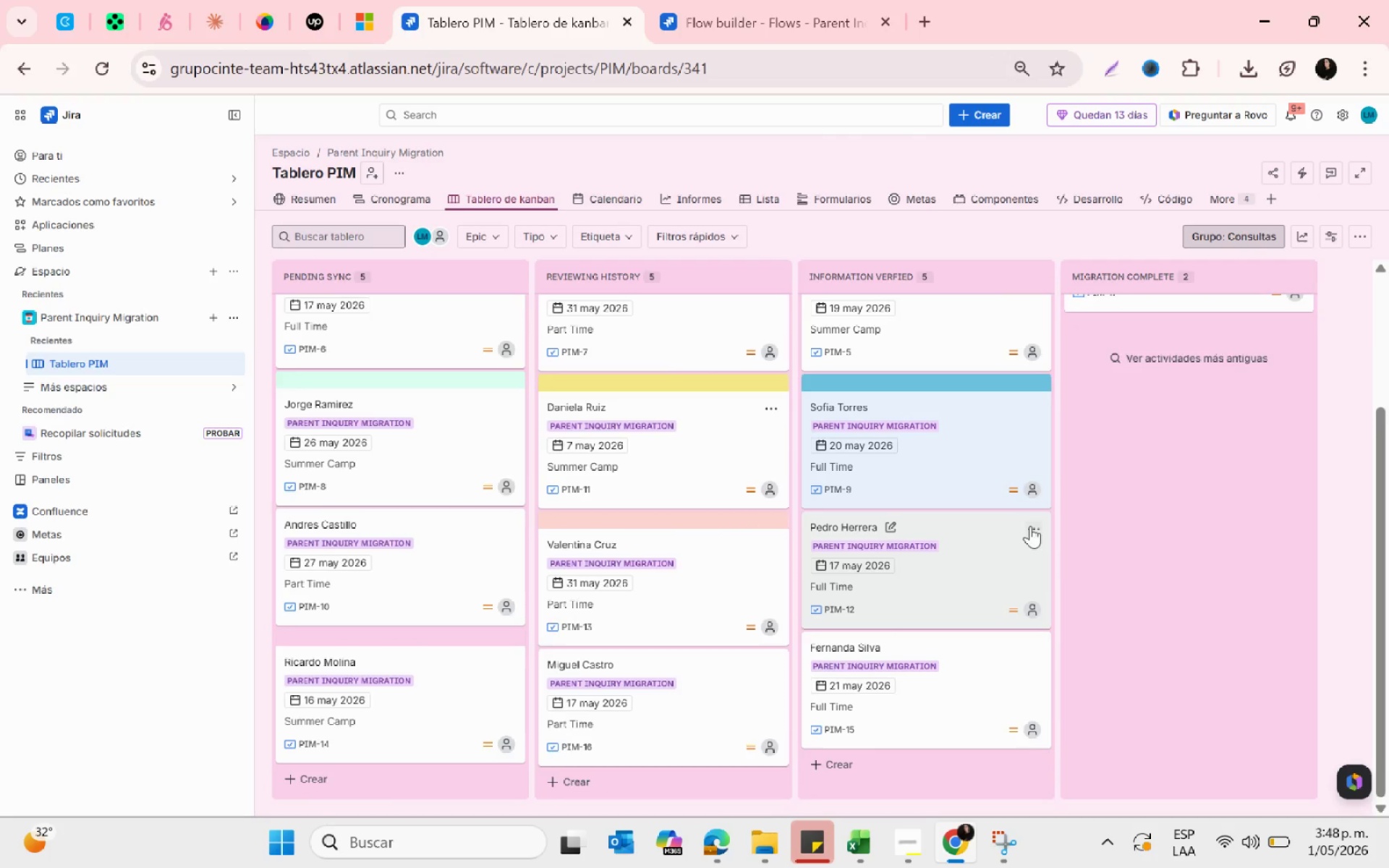 
left_click([1030, 527])
 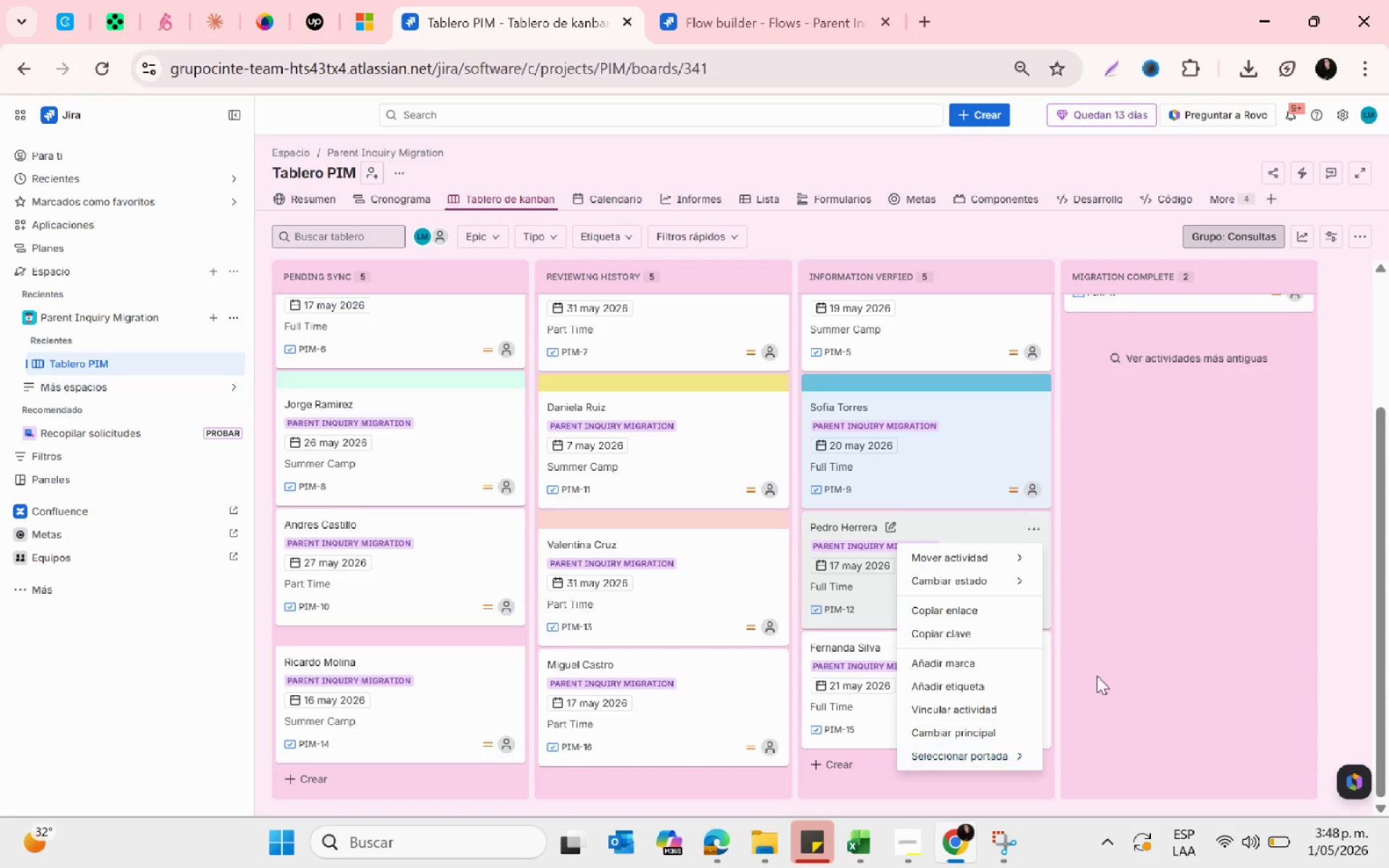 
left_click([1016, 754])
 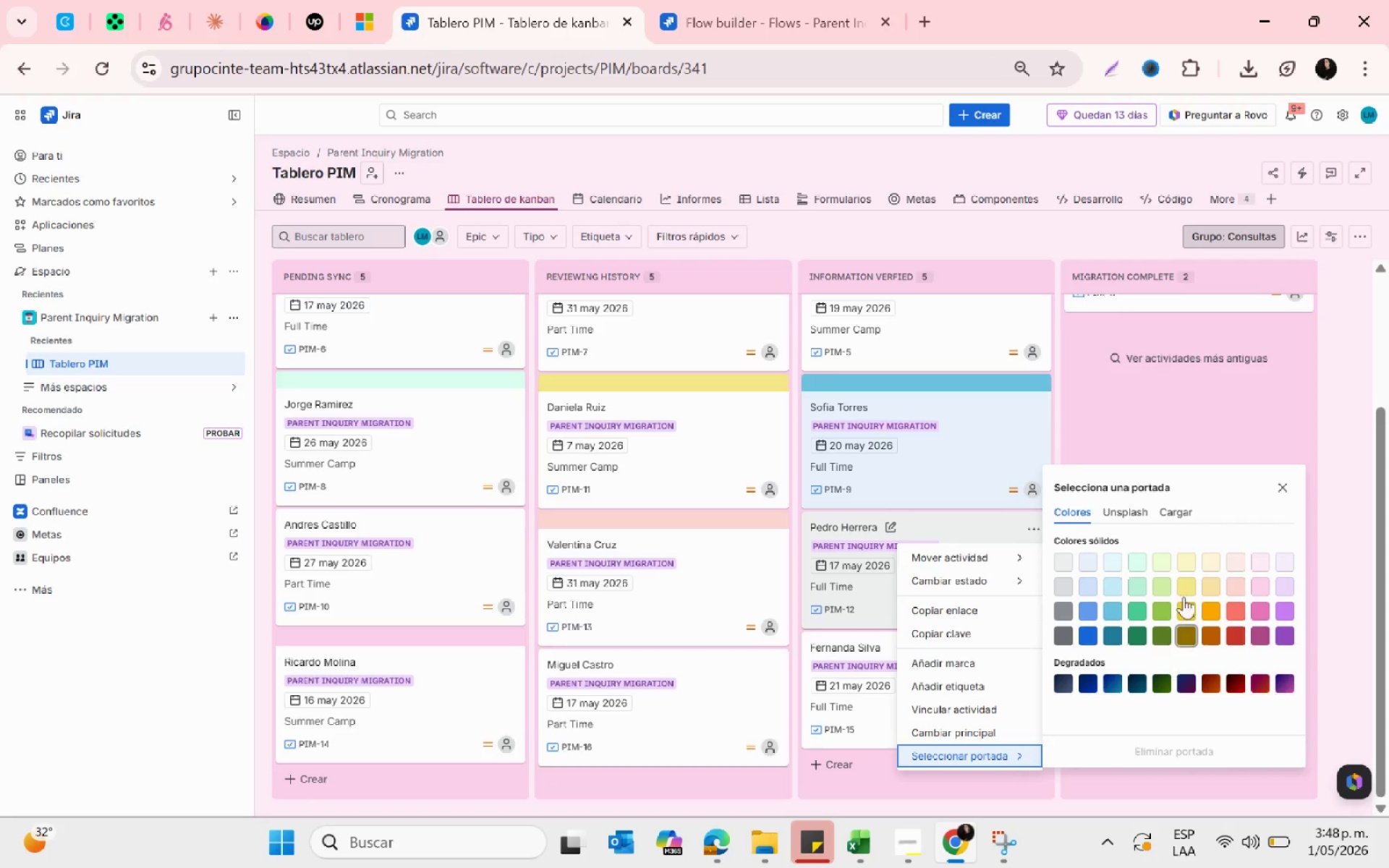 
left_click([1167, 557])
 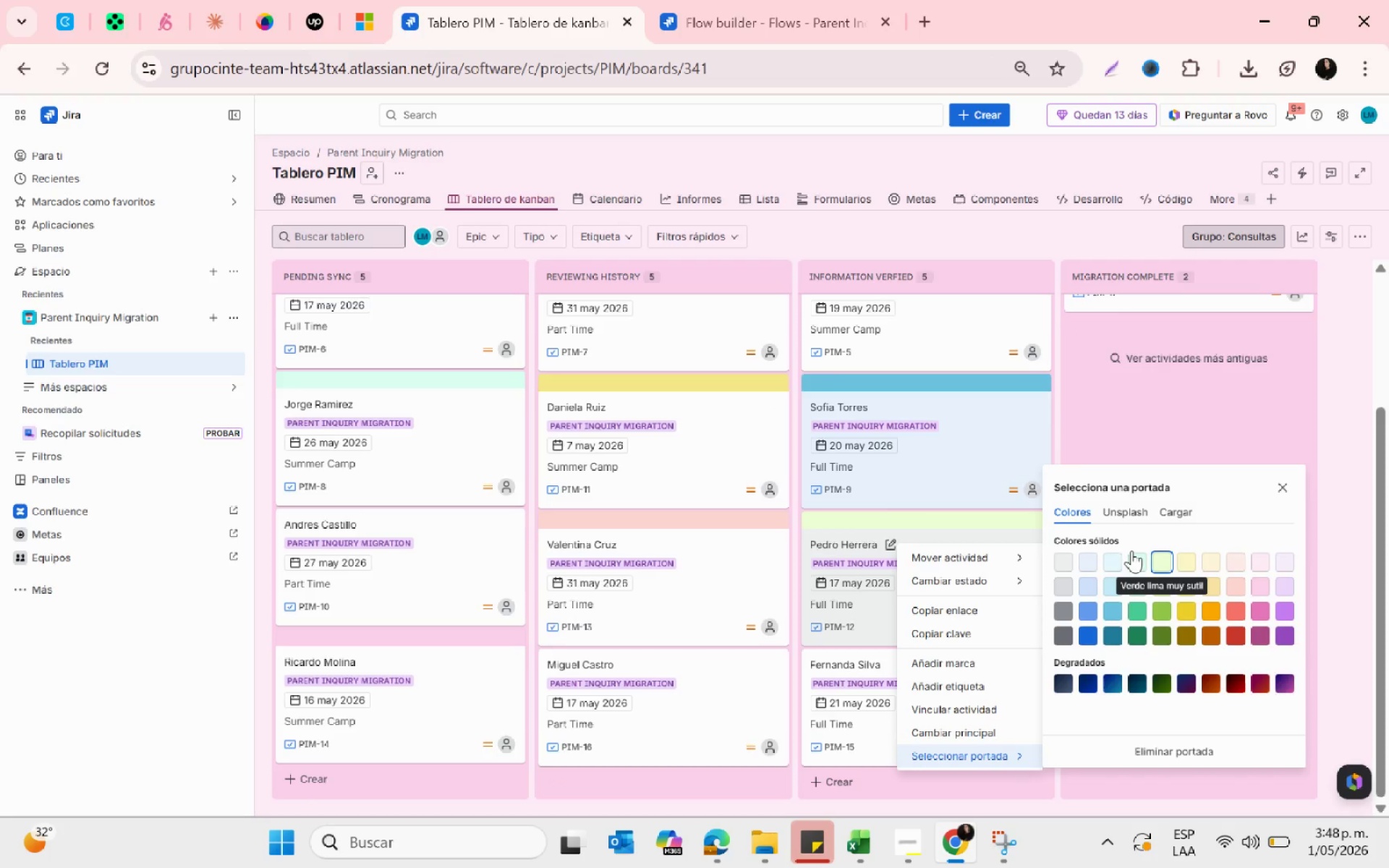 
scroll: coordinate [888, 595], scroll_direction: down, amount: 3.0
 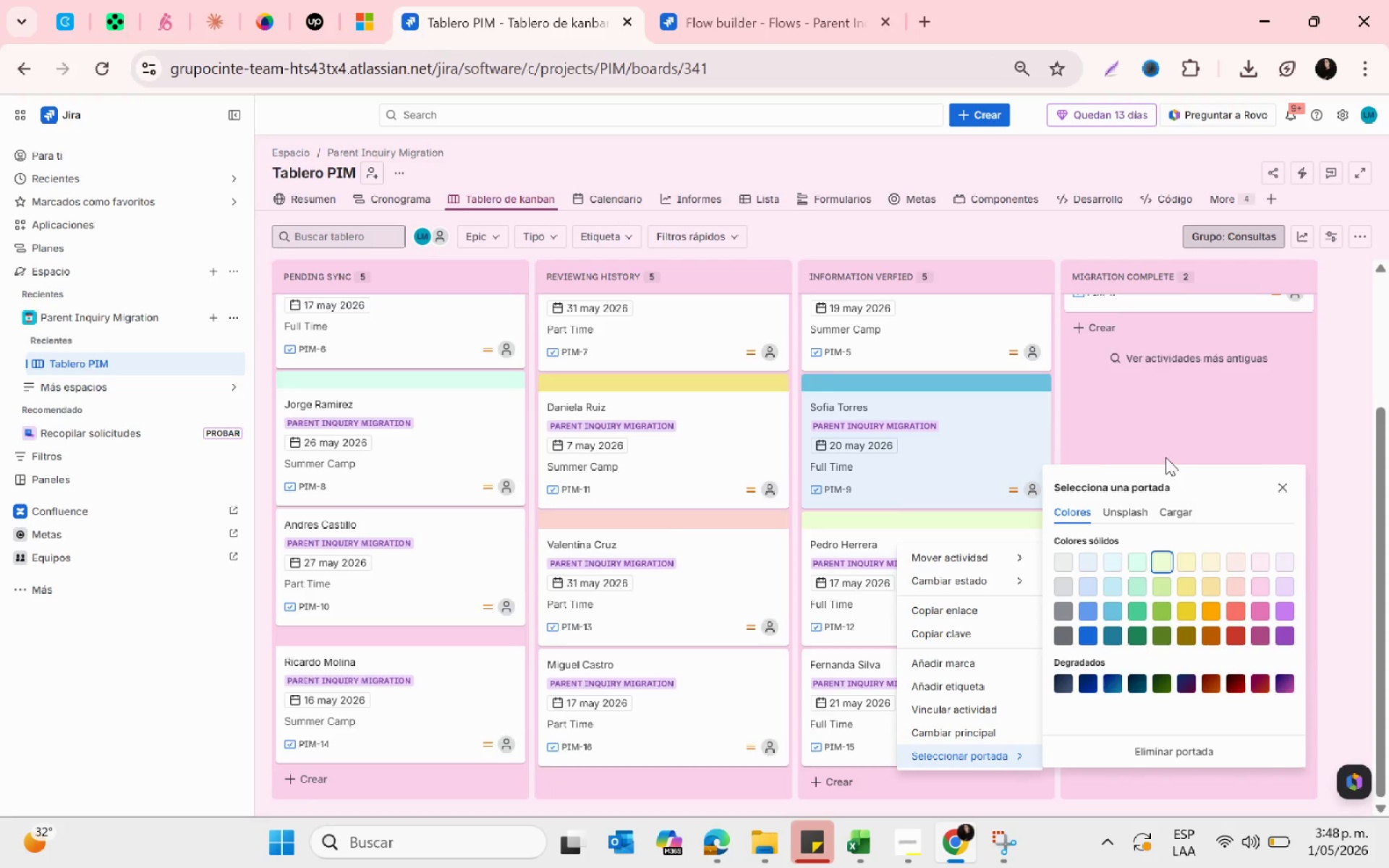 
left_click([1287, 490])
 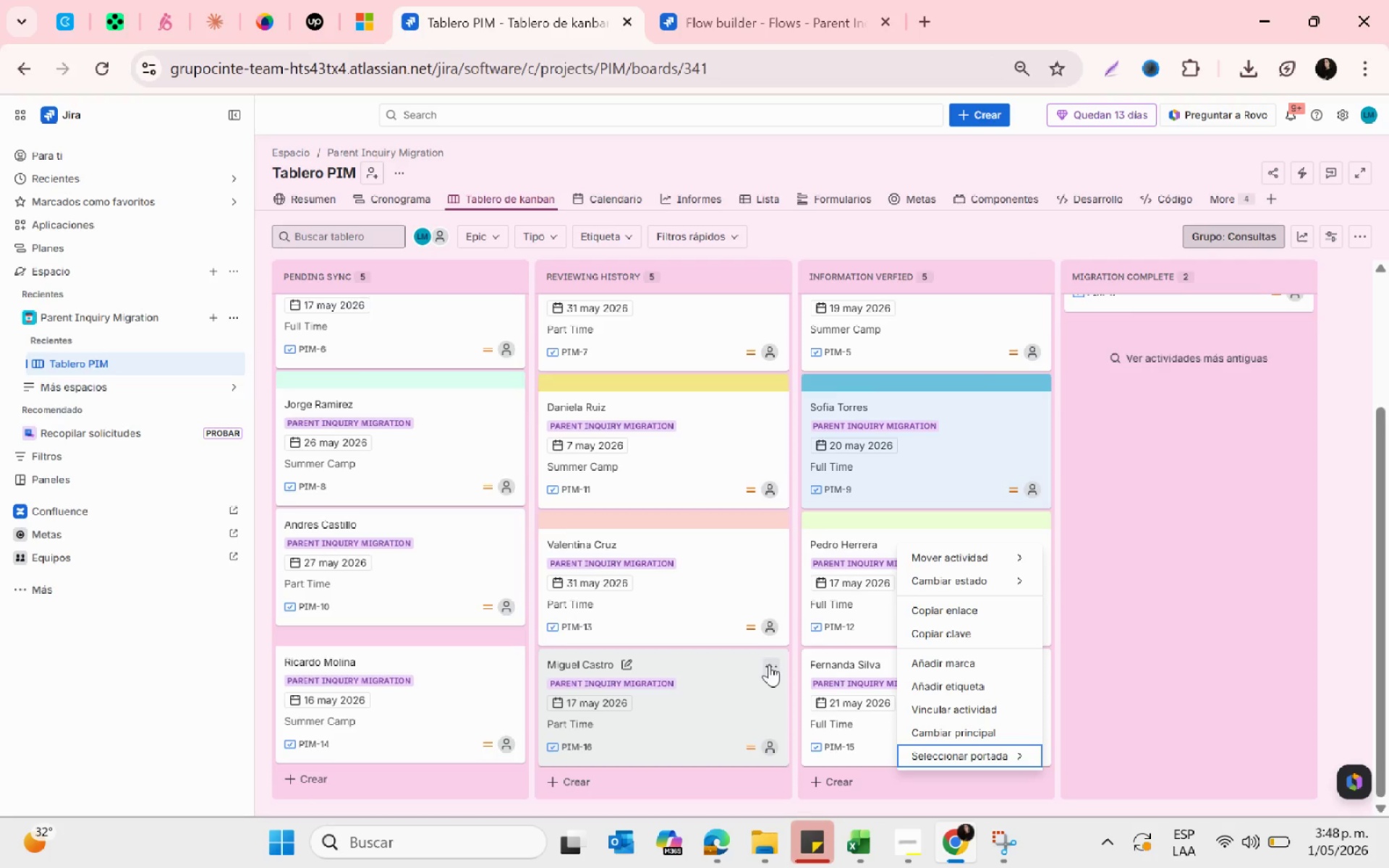 
left_click([769, 664])
 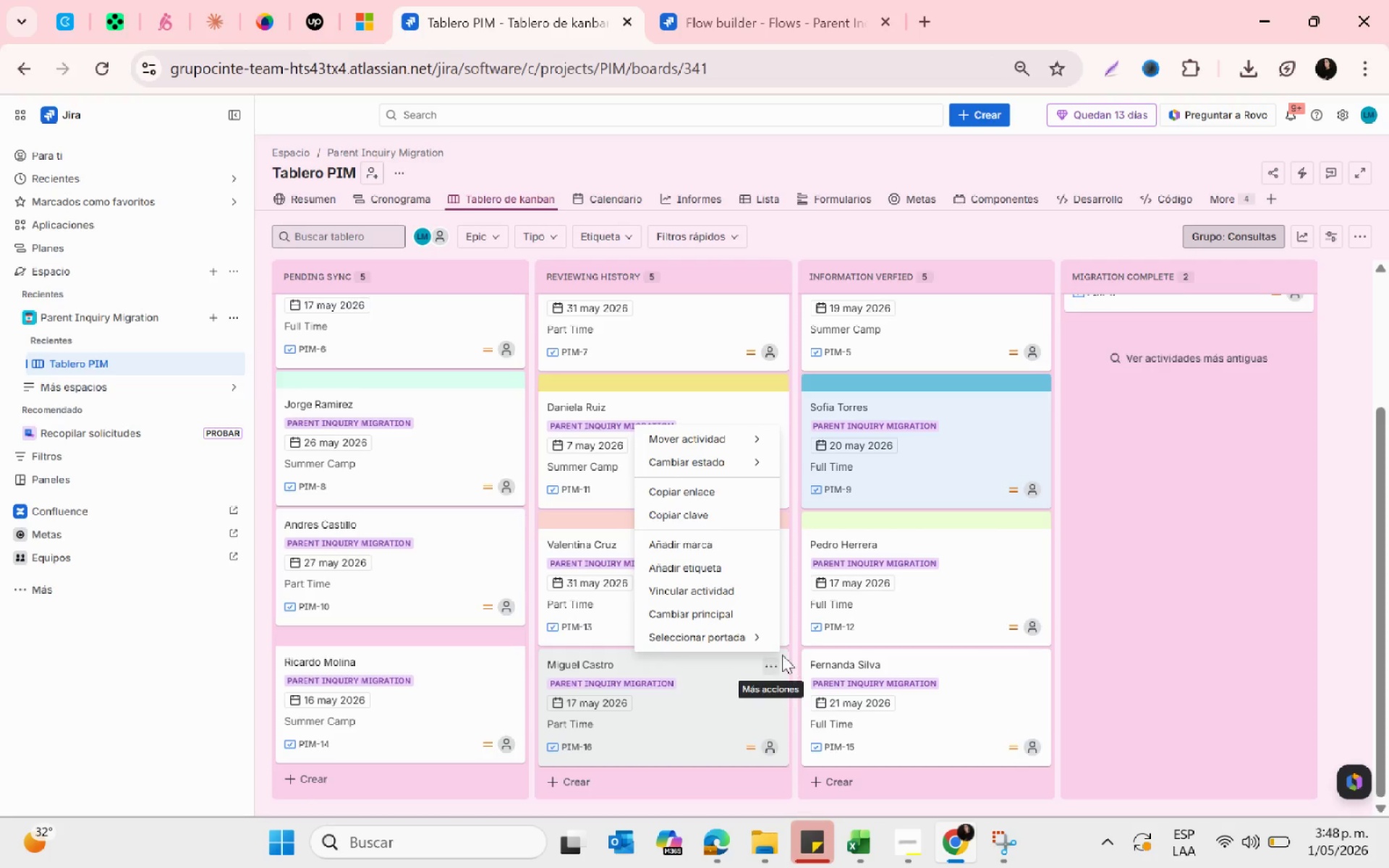 
mouse_move([723, 603])
 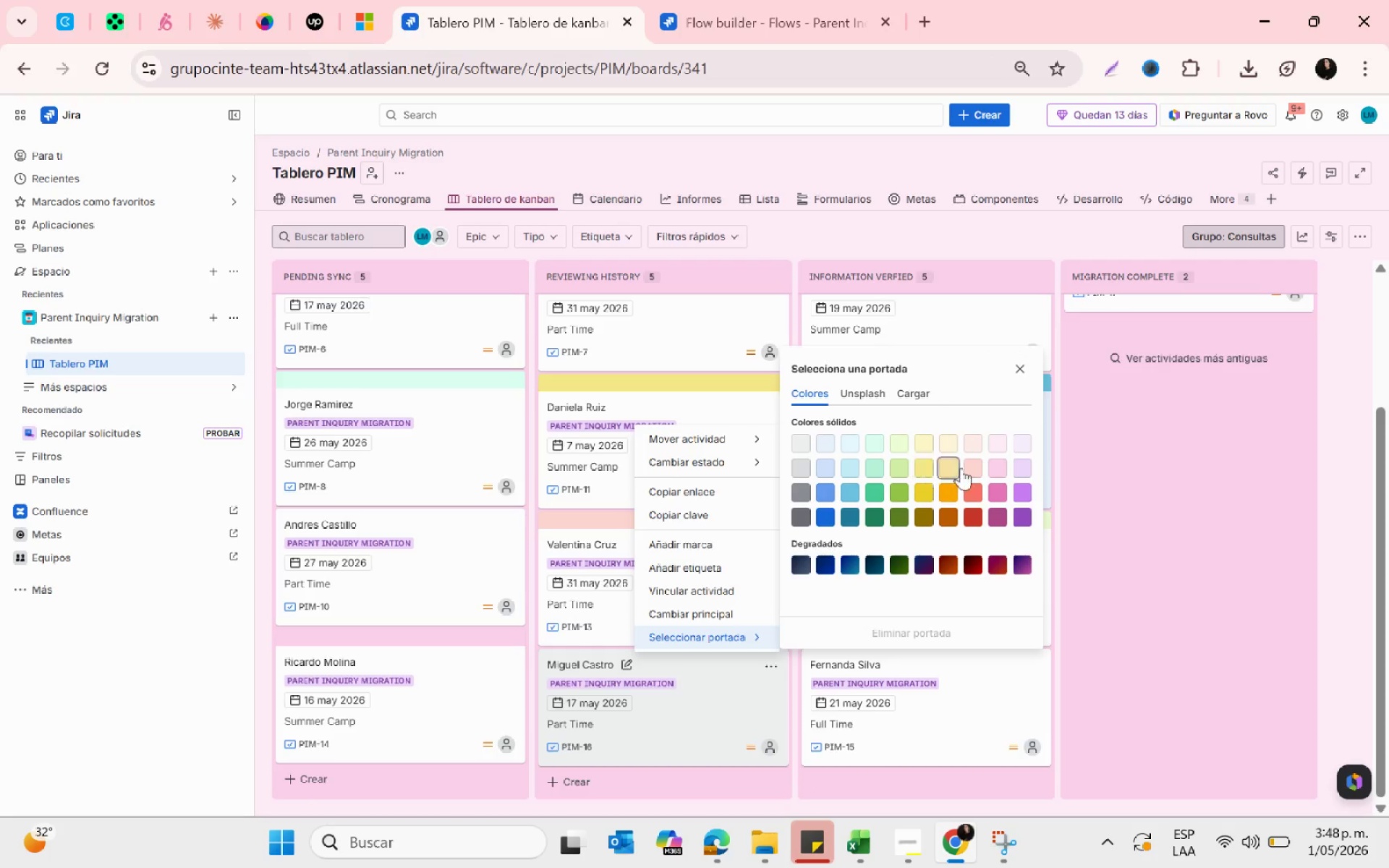 
left_click([967, 509])
 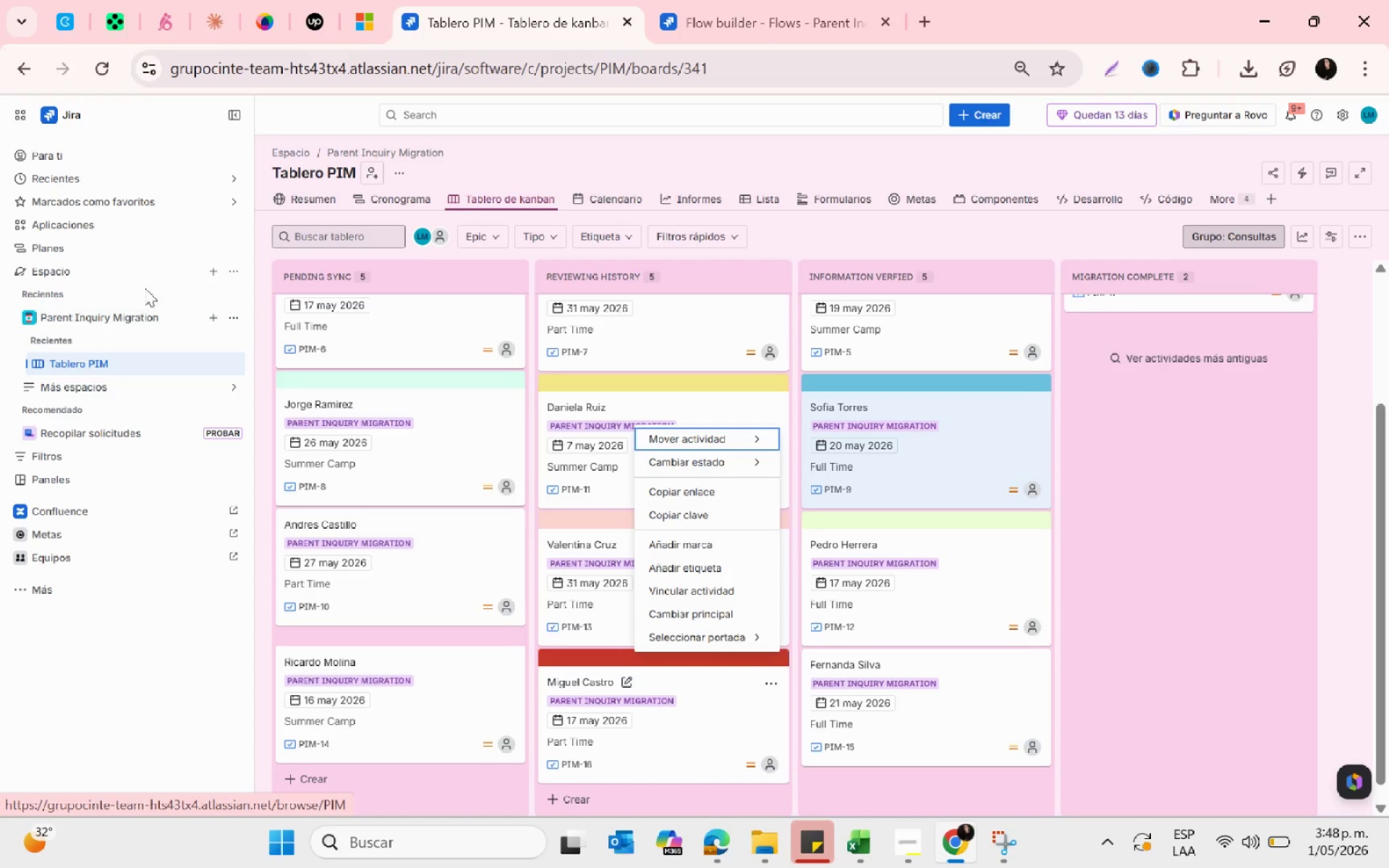 
scroll: coordinate [1103, 513], scroll_direction: up, amount: 4.0
 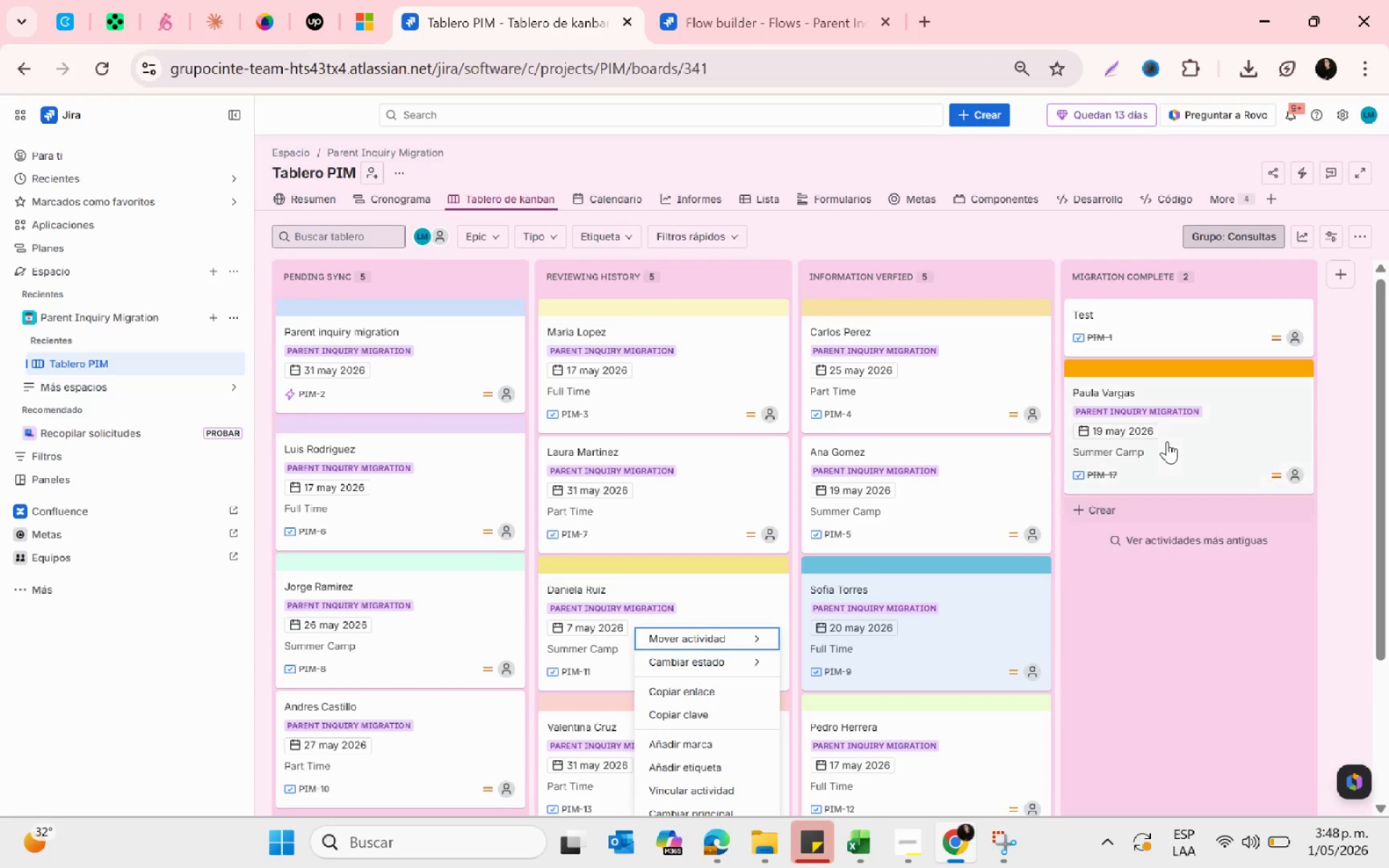 
left_click([1165, 450])
 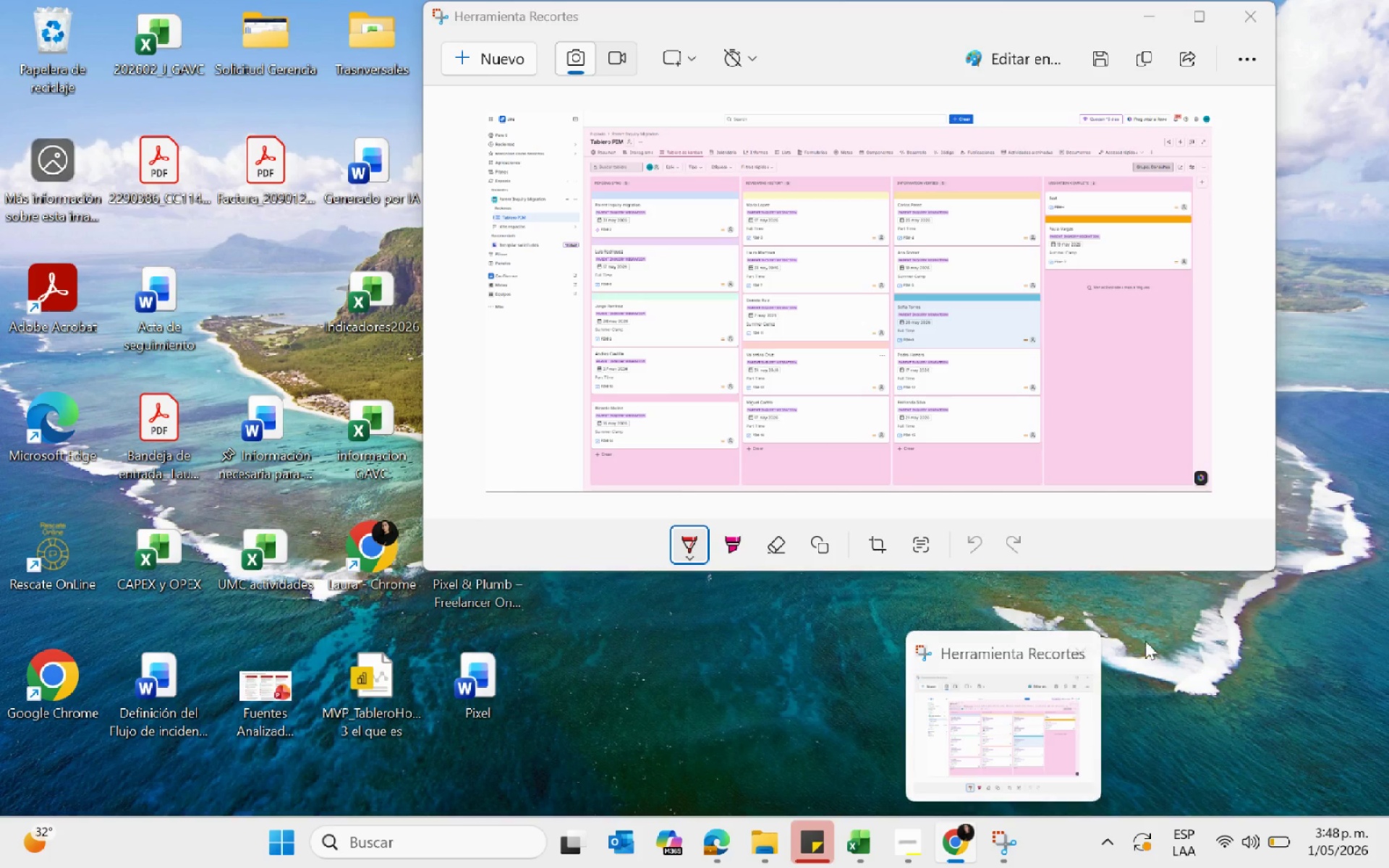 
scroll: coordinate [1165, 453], scroll_direction: up, amount: 2.0
 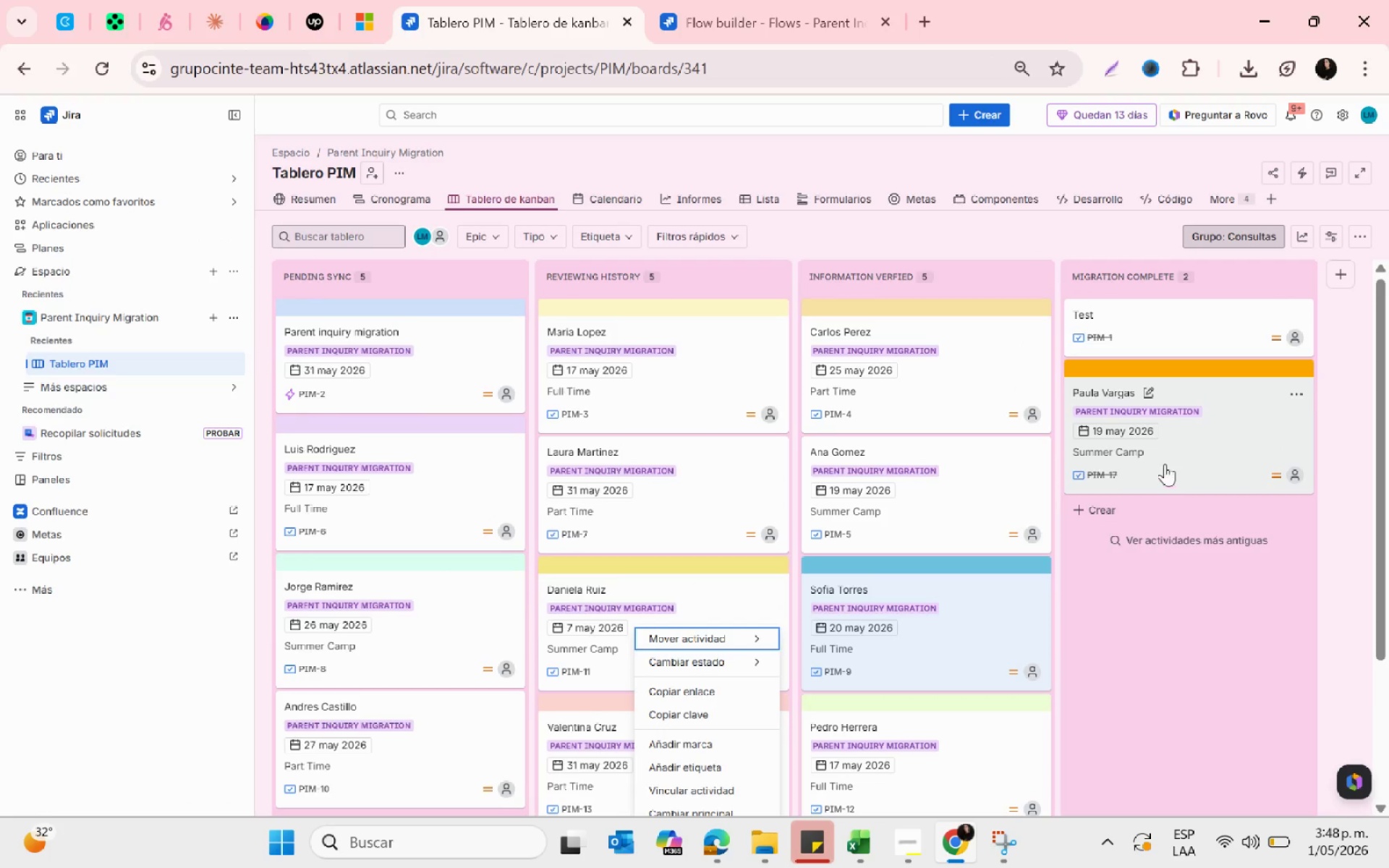 
mouse_move([883, 545])
 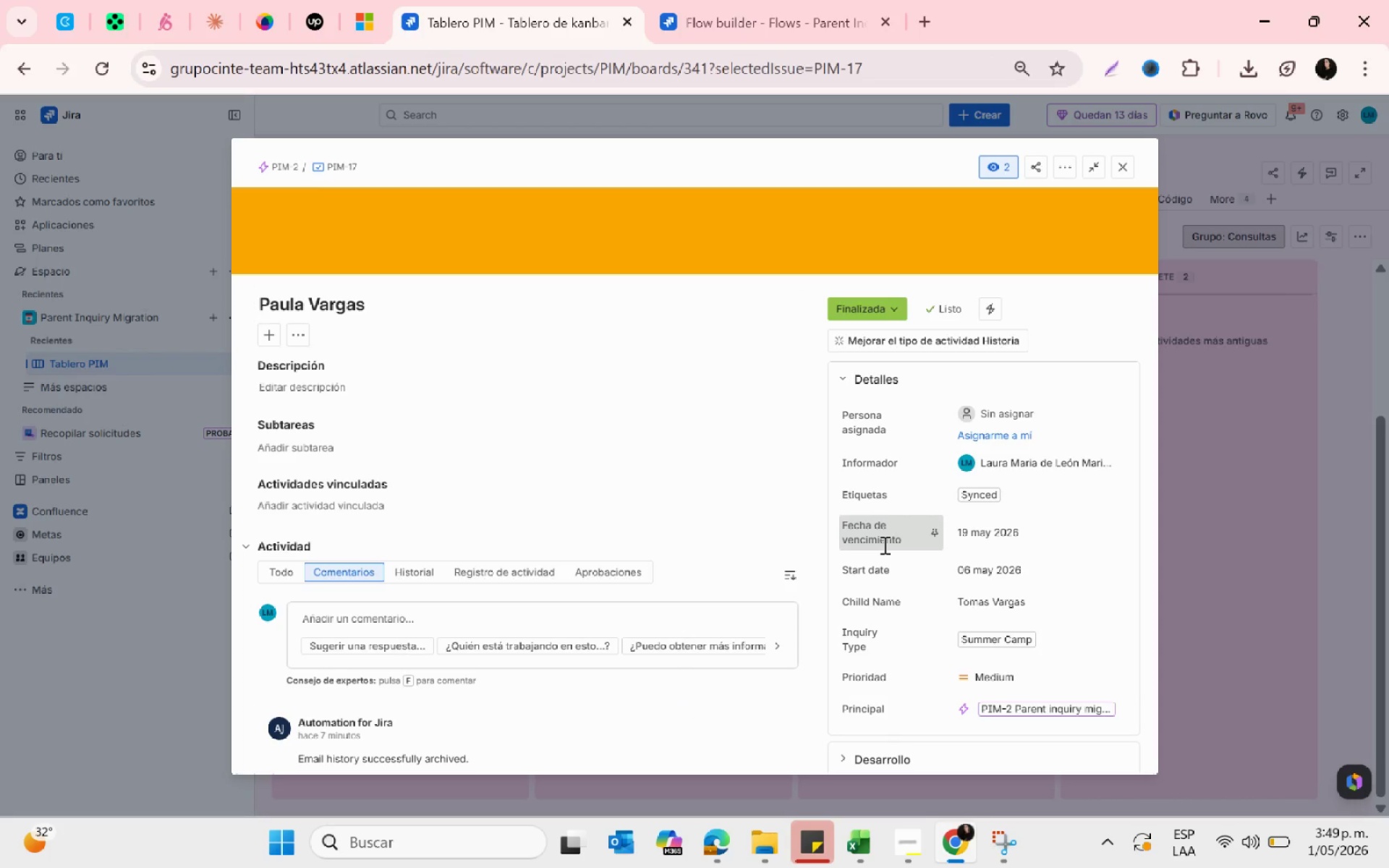 
scroll: coordinate [883, 545], scroll_direction: none, amount: 0.0
 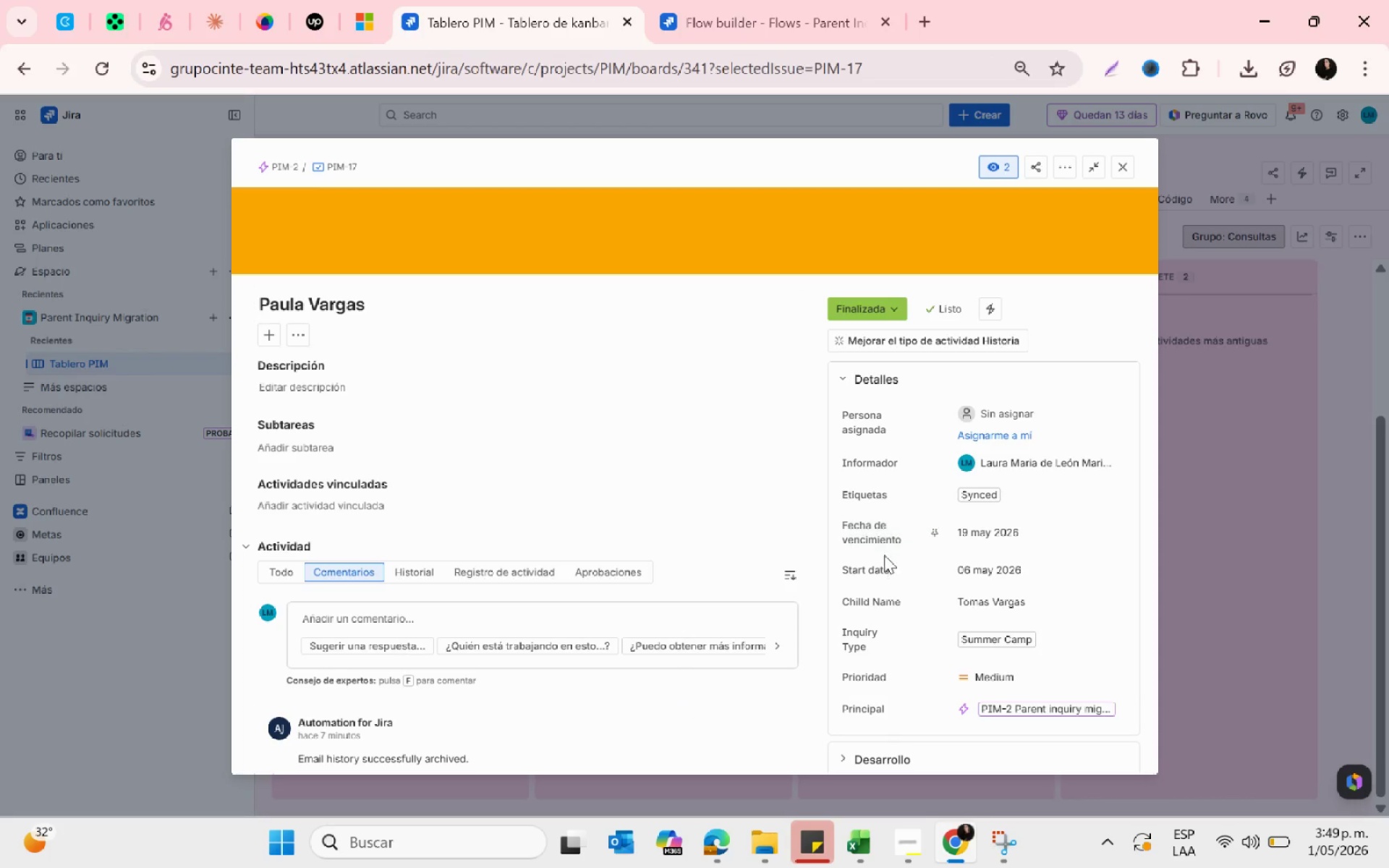 
scroll: coordinate [884, 556], scroll_direction: down, amount: 1.0
 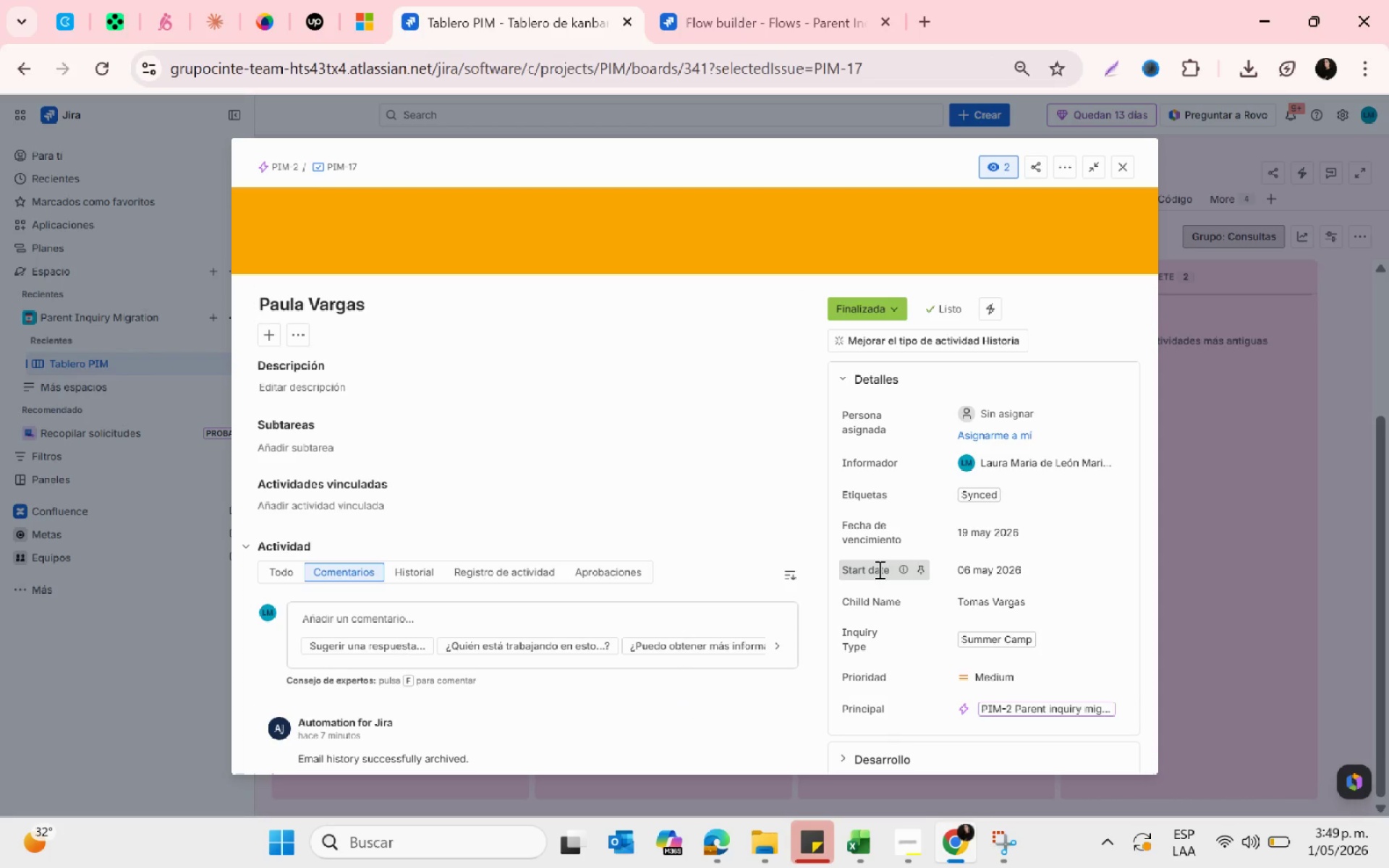 
key(Meta+Shift+S)
 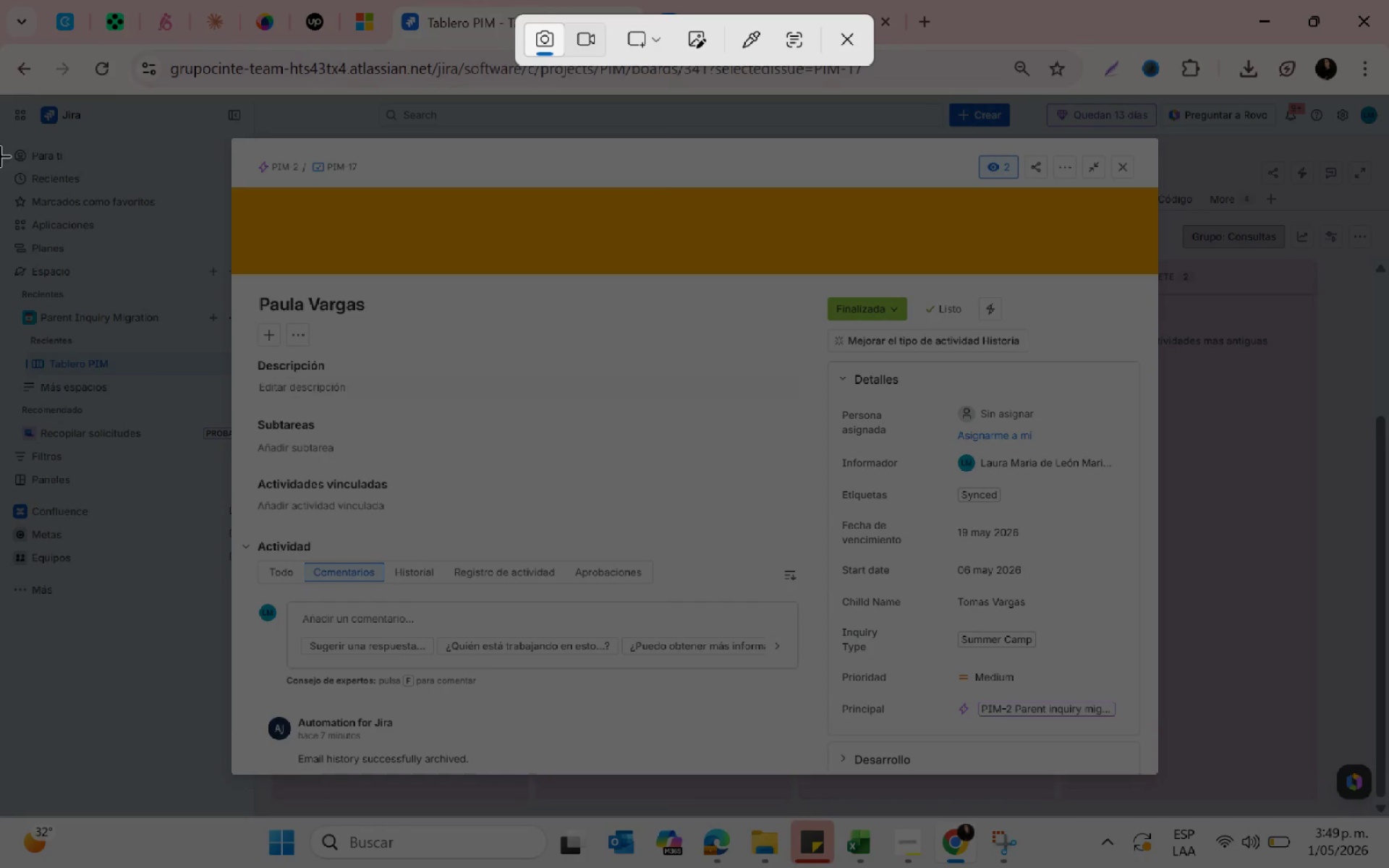 
left_click_drag(start_coordinate=[1, 91], to_coordinate=[1377, 819])
 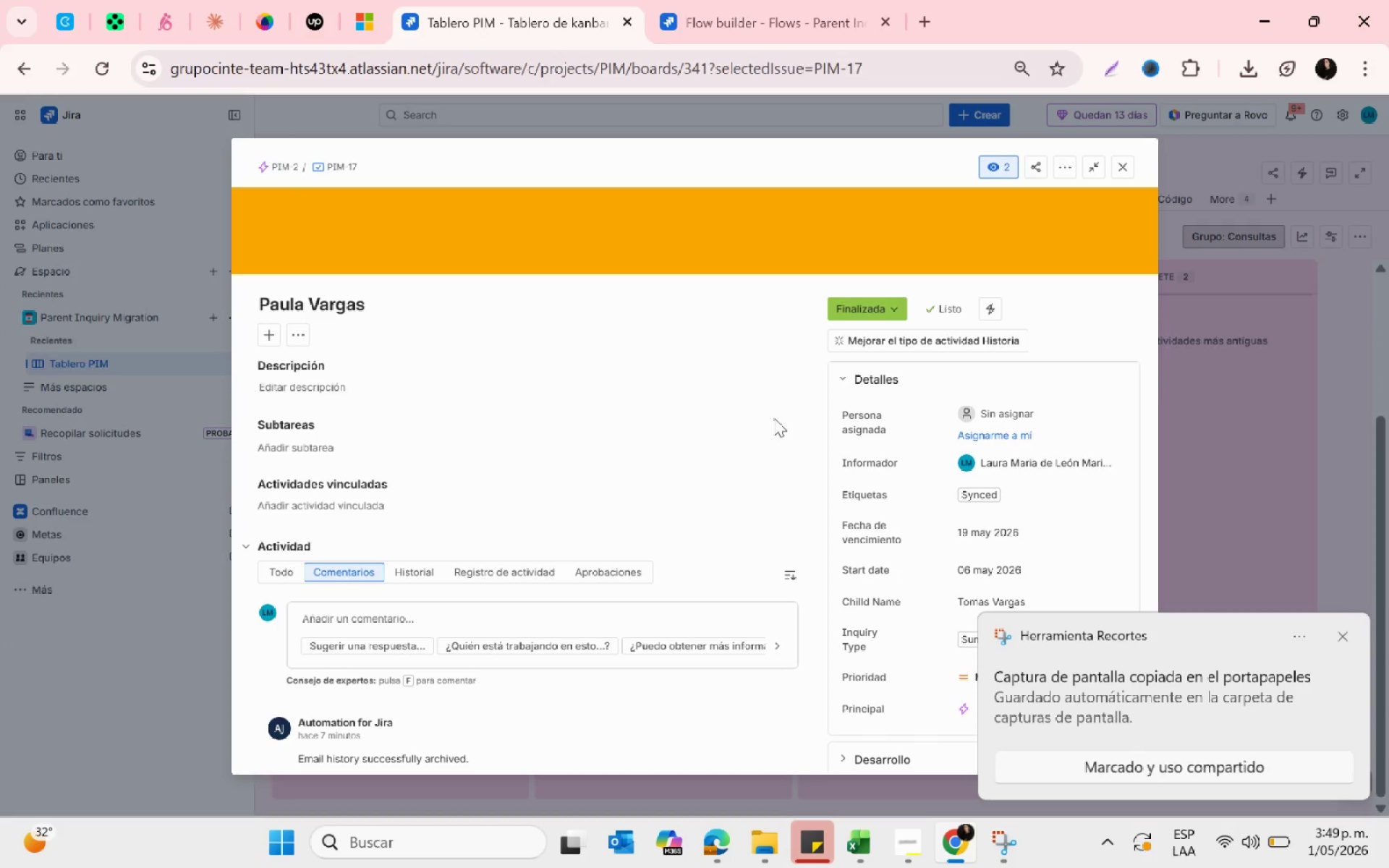 
left_click([1133, 658])
 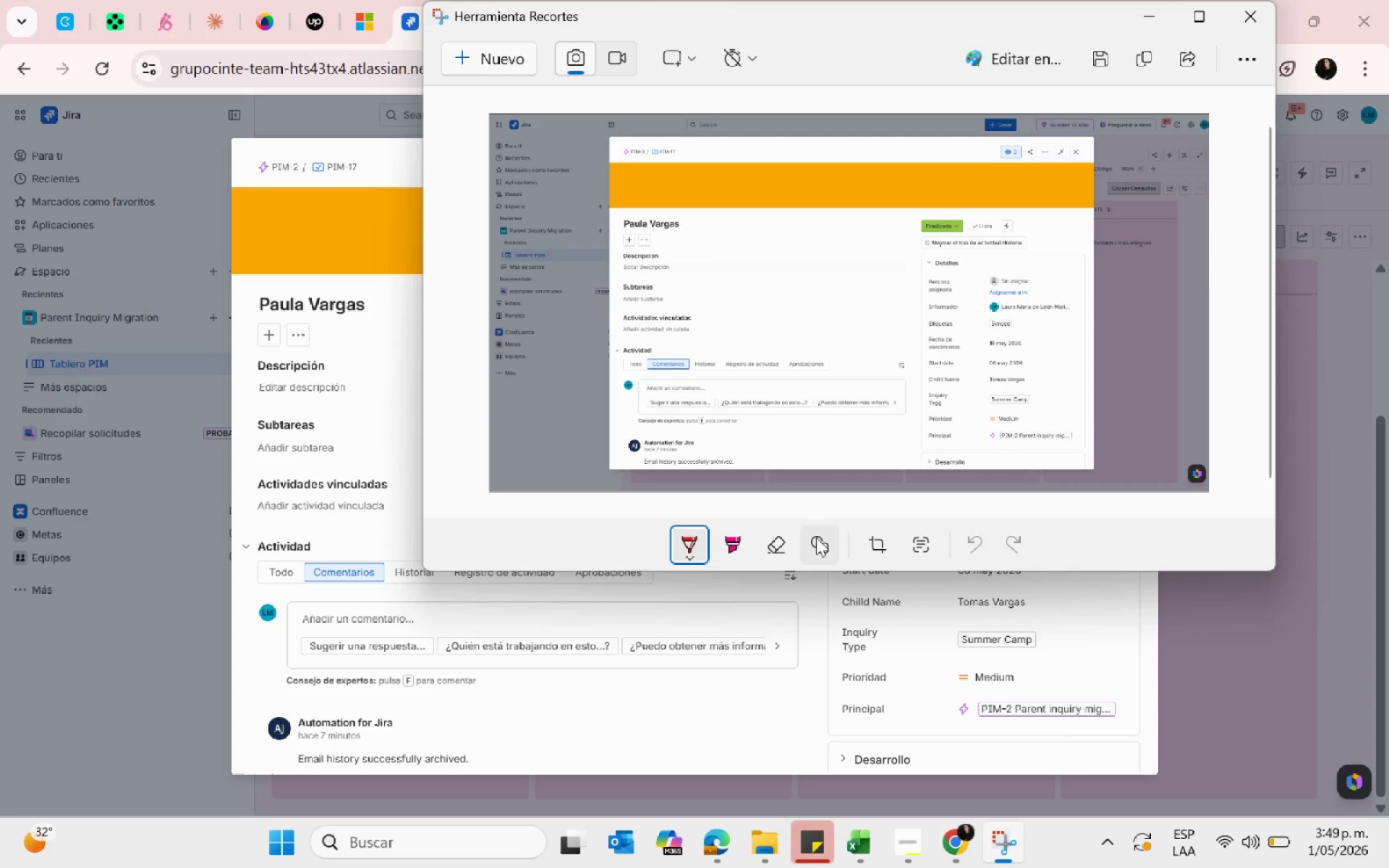 
left_click([810, 538])
 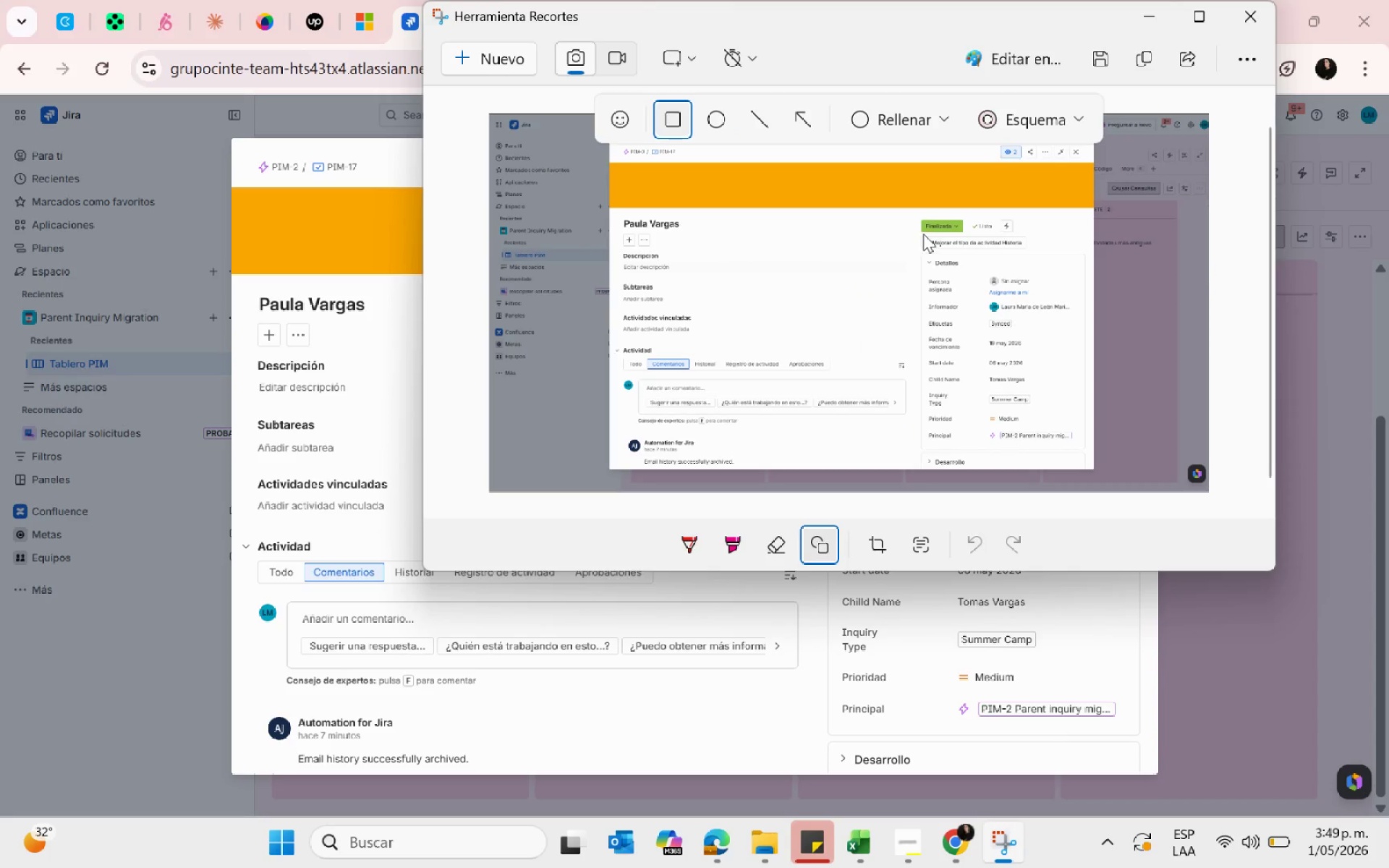 
left_click_drag(start_coordinate=[917, 234], to_coordinate=[1088, 449])
 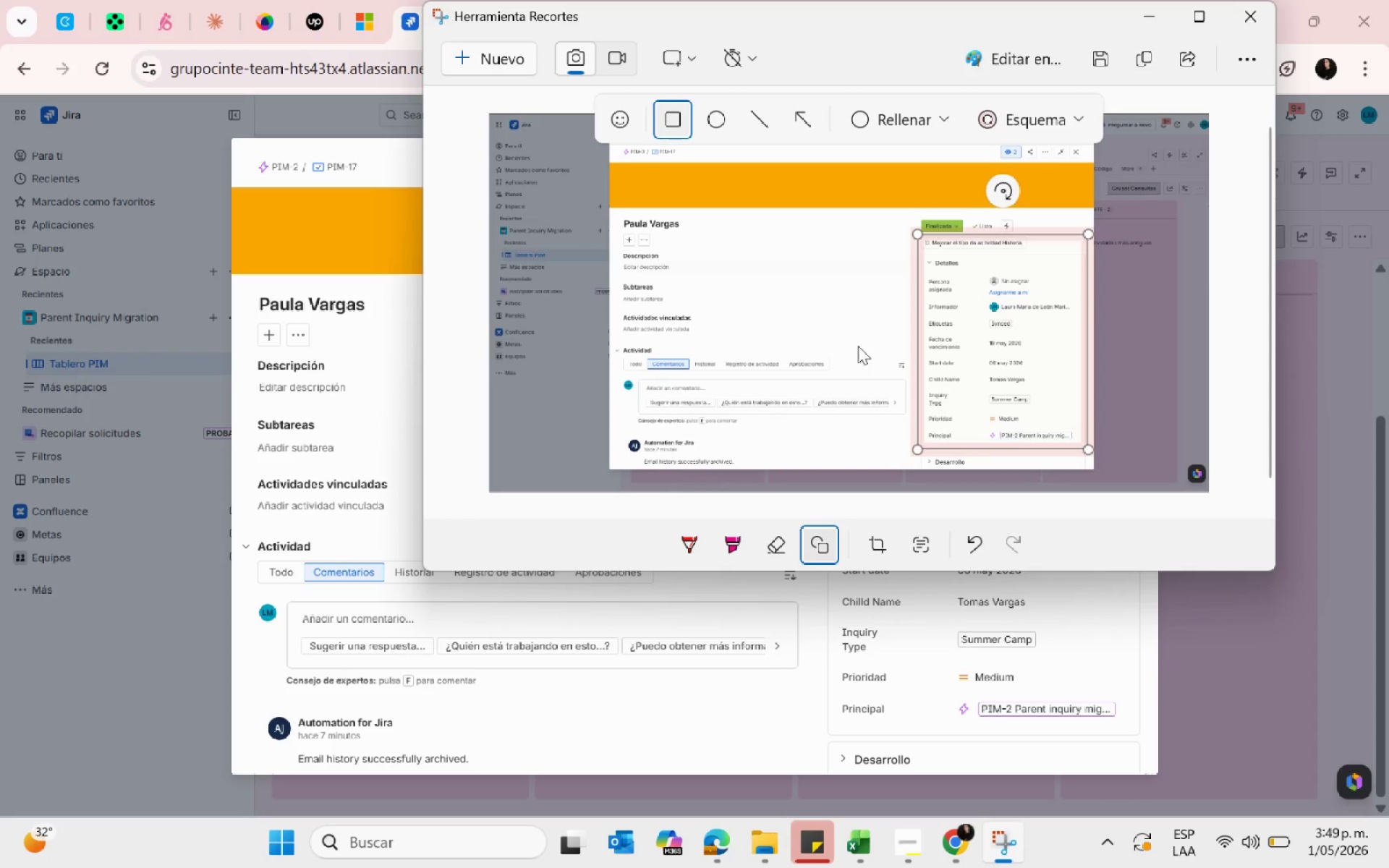 
wait(7.48)
 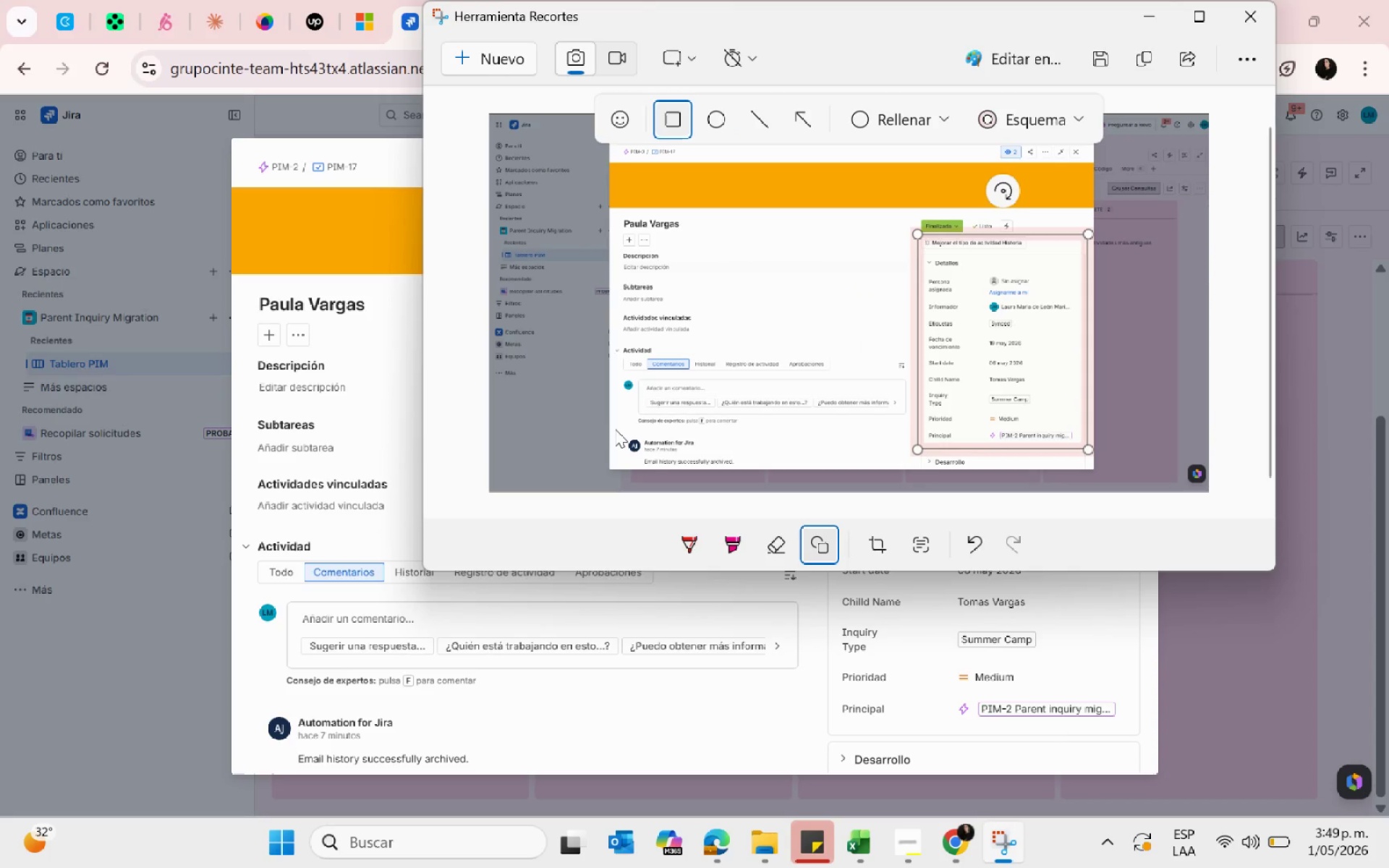 
left_click_drag(start_coordinate=[919, 234], to_coordinate=[923, 380])
 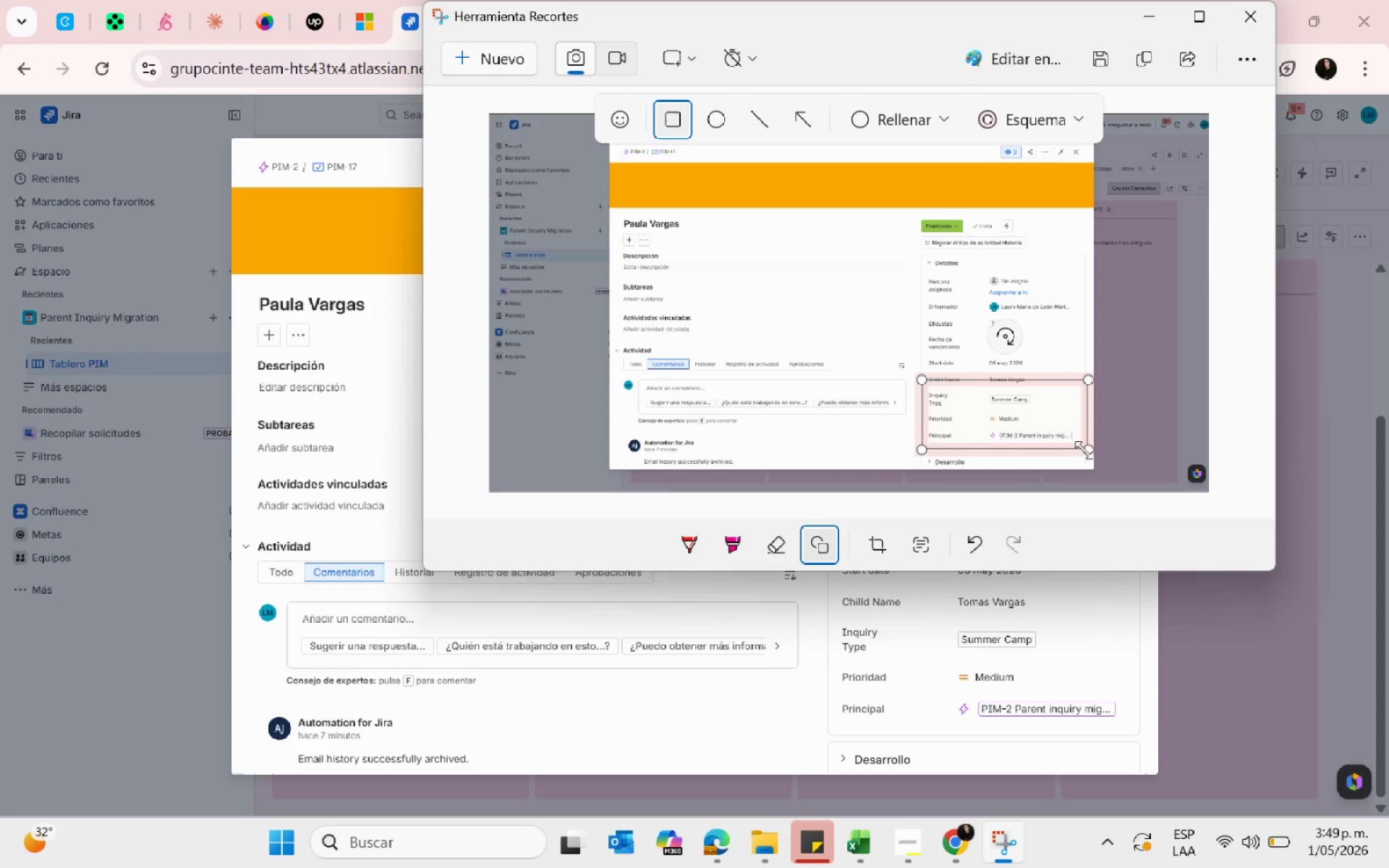 
left_click_drag(start_coordinate=[1088, 450], to_coordinate=[1079, 424])
 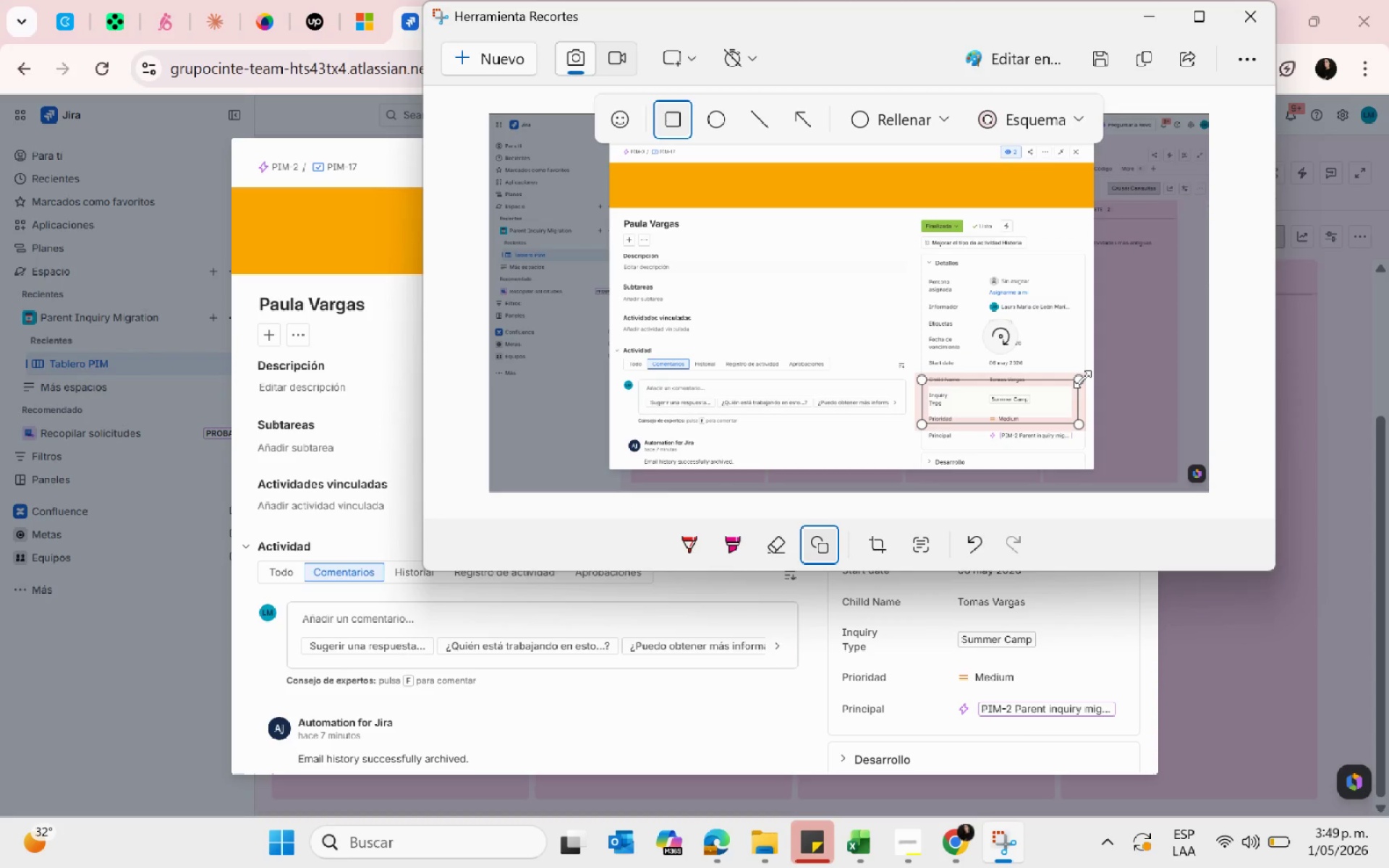 
left_click_drag(start_coordinate=[1082, 379], to_coordinate=[1081, 367])
 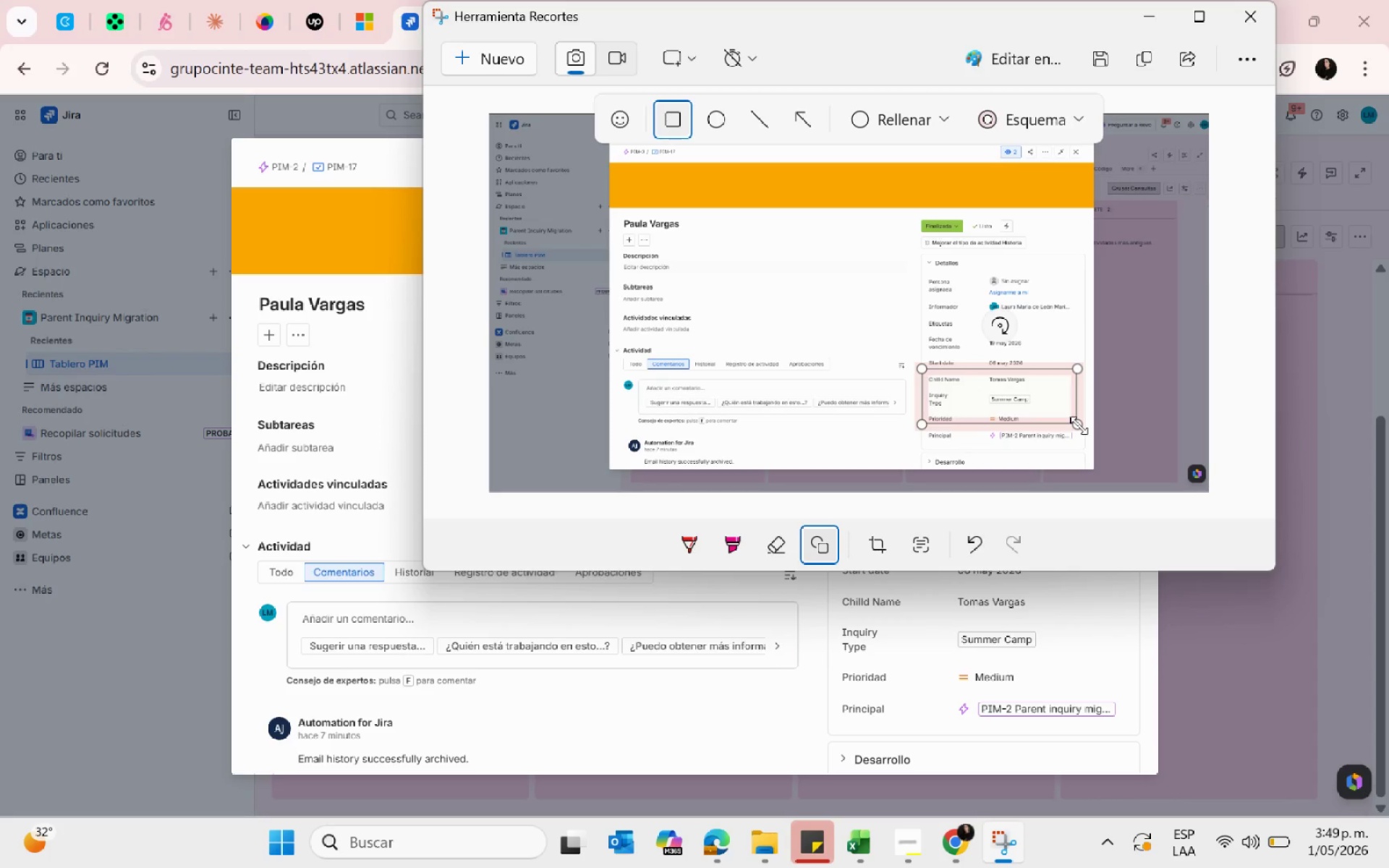 
left_click_drag(start_coordinate=[1079, 425], to_coordinate=[1076, 414])
 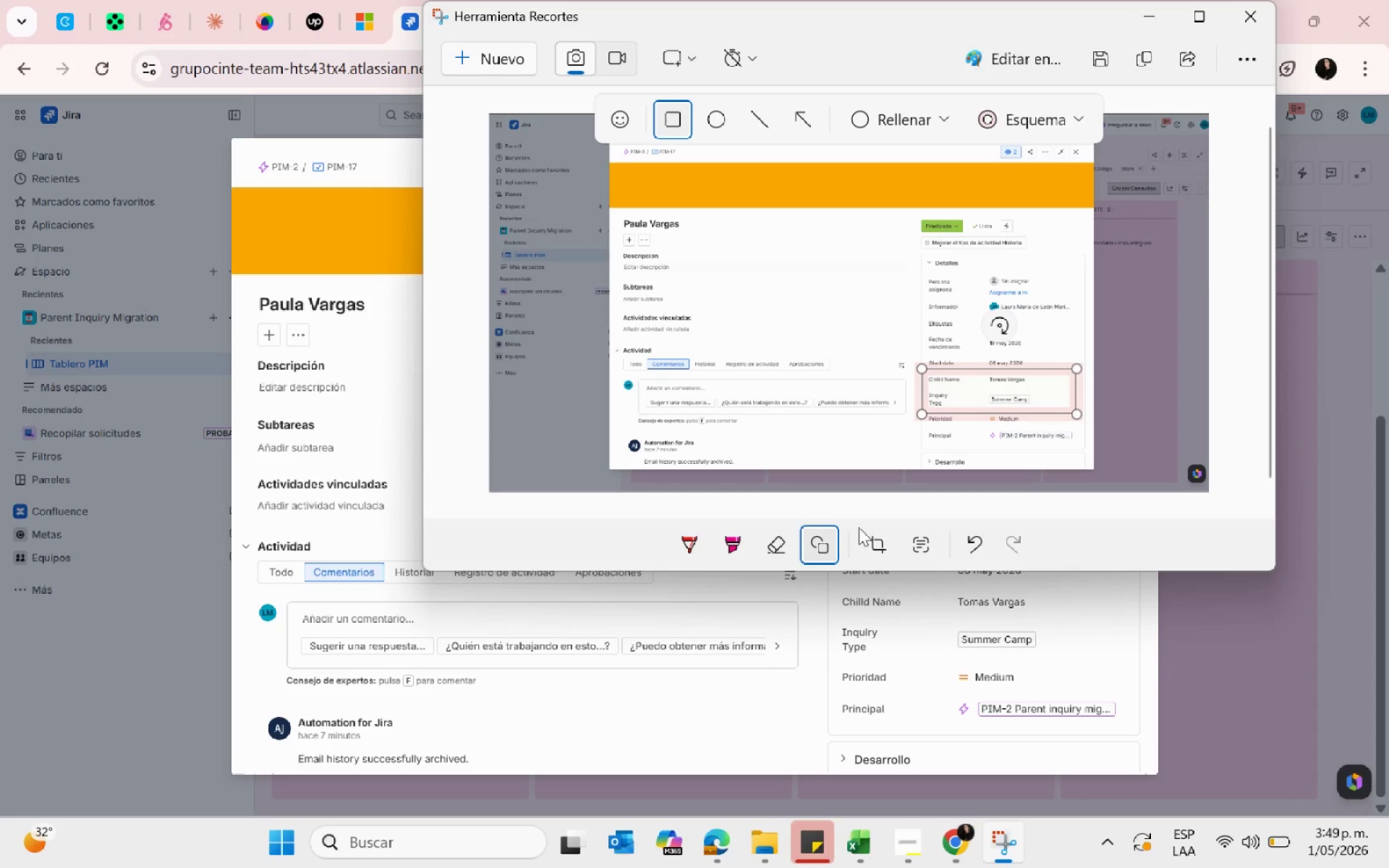 
left_click_drag(start_coordinate=[617, 419], to_coordinate=[845, 472])
 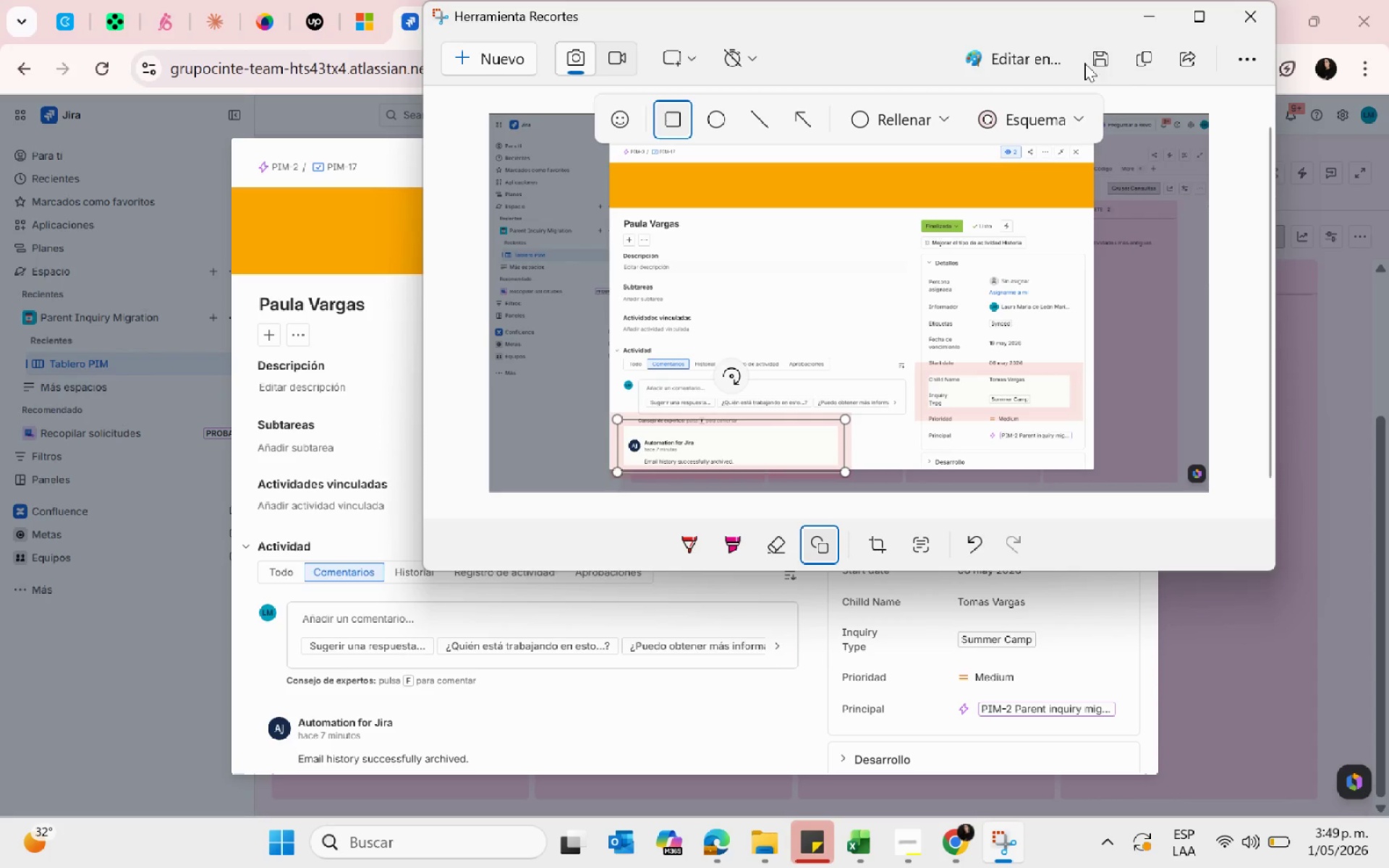 
left_click([1103, 52])
 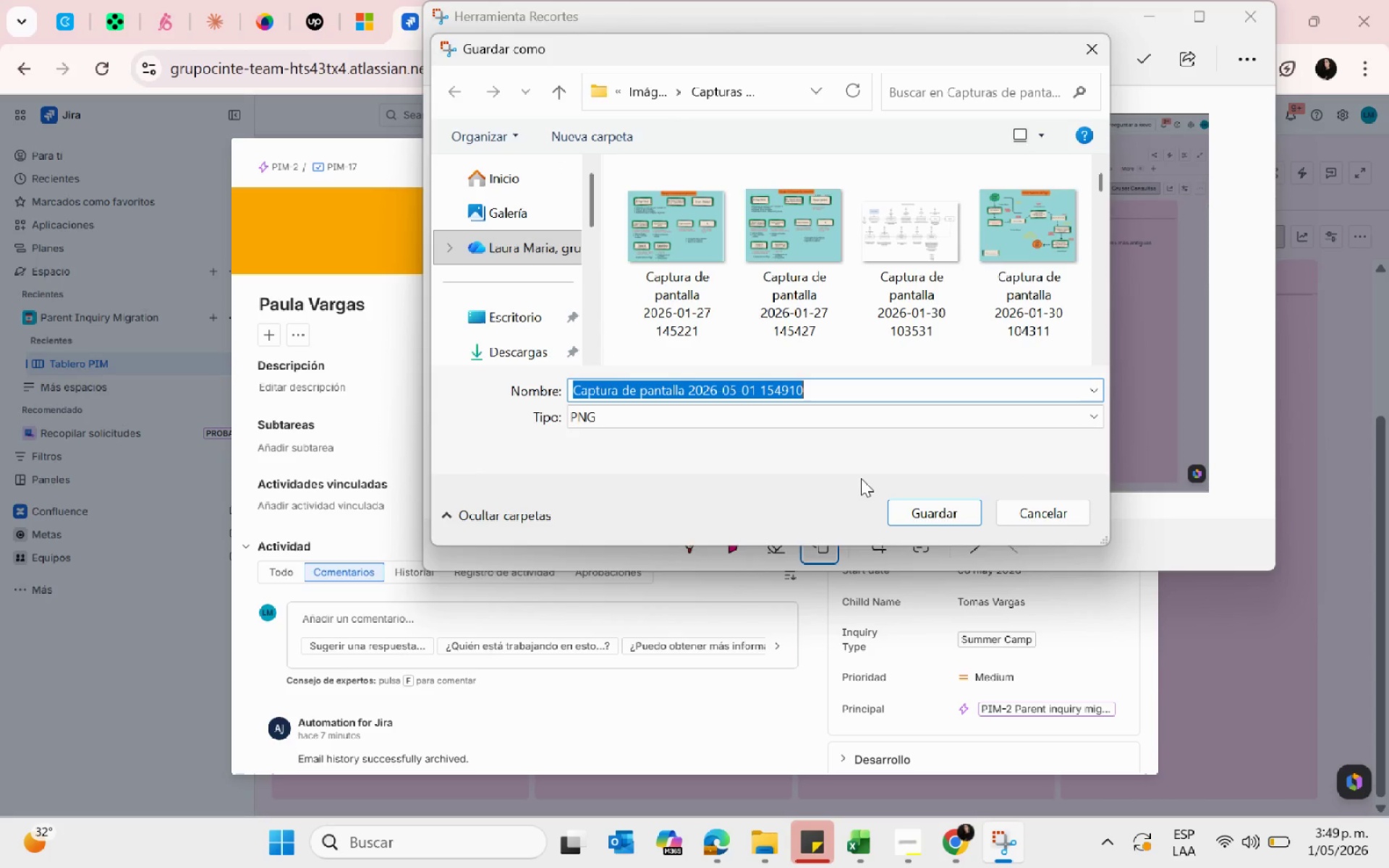 
scroll: coordinate [502, 323], scroll_direction: down, amount: 2.0
 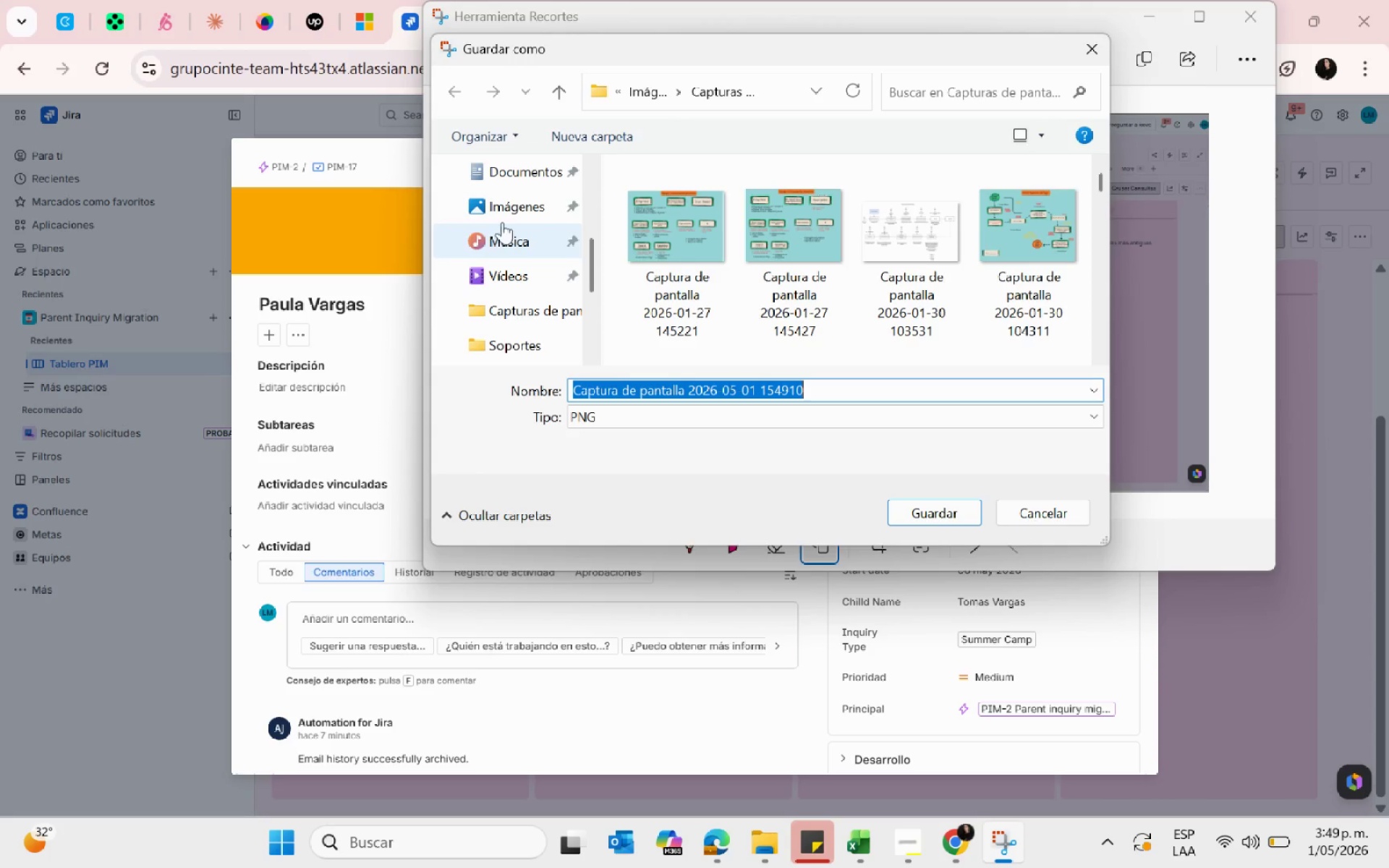 
left_click([508, 213])
 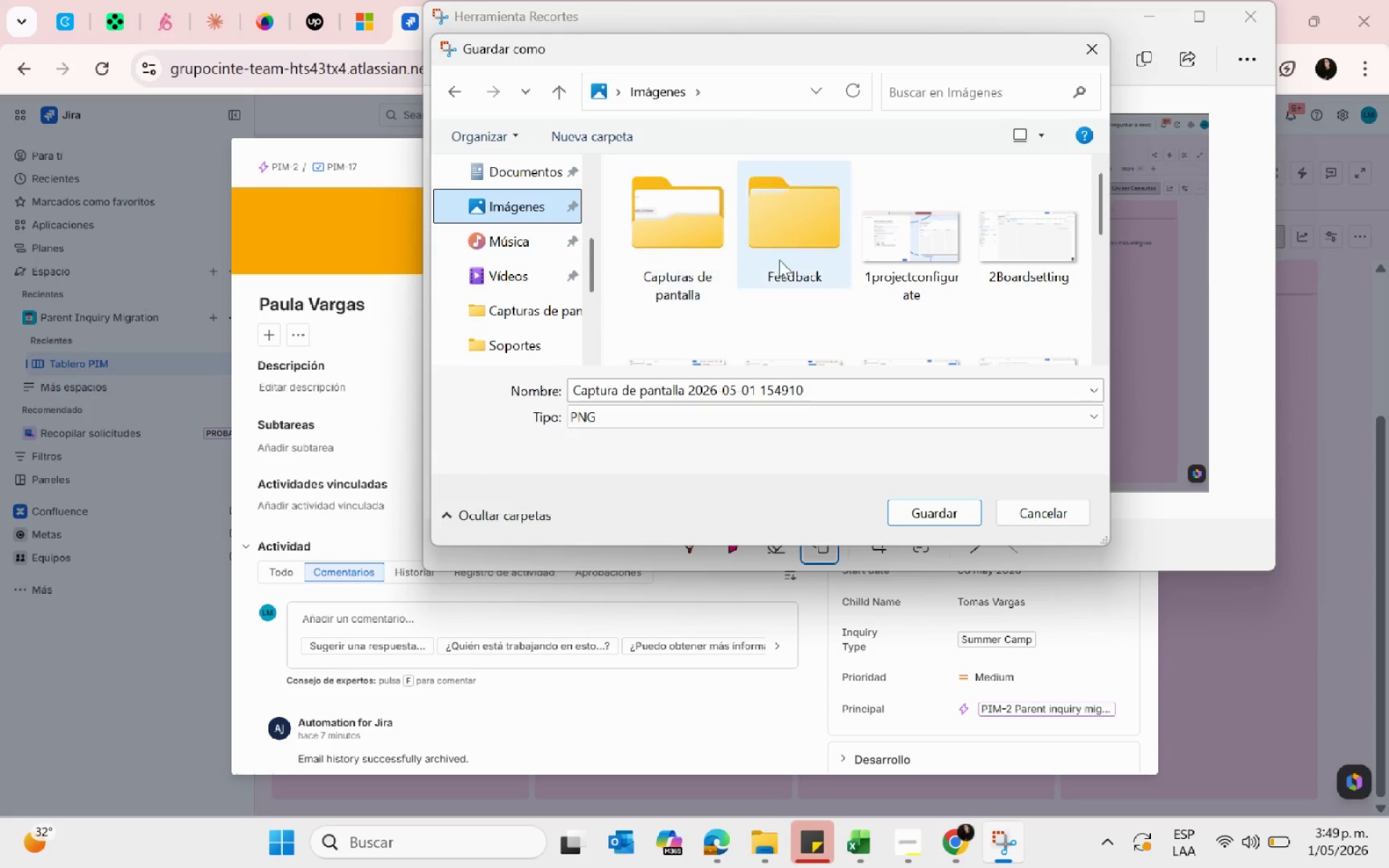 
scroll: coordinate [875, 259], scroll_direction: down, amount: 2.0
 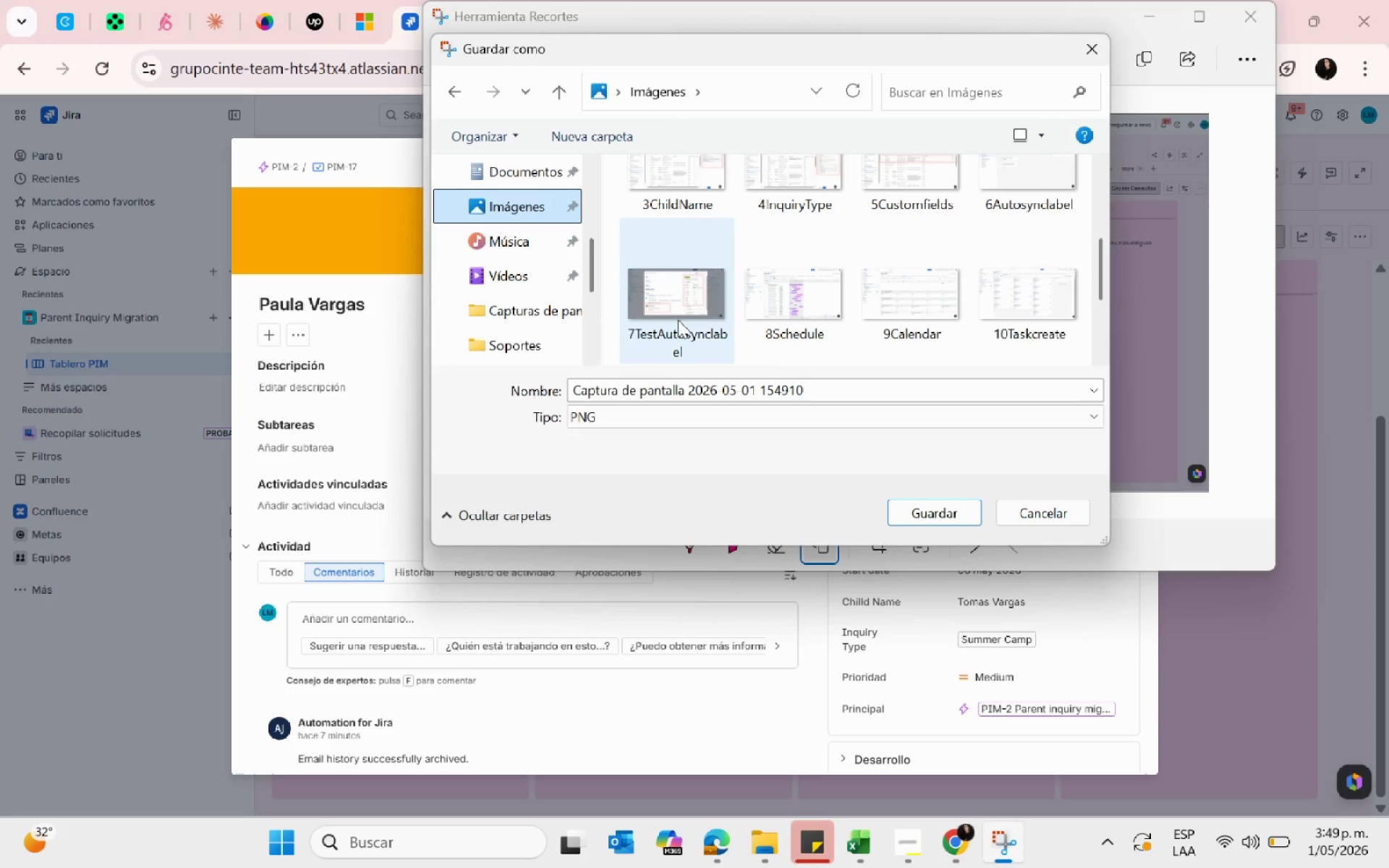 
mouse_move([695, 332])
 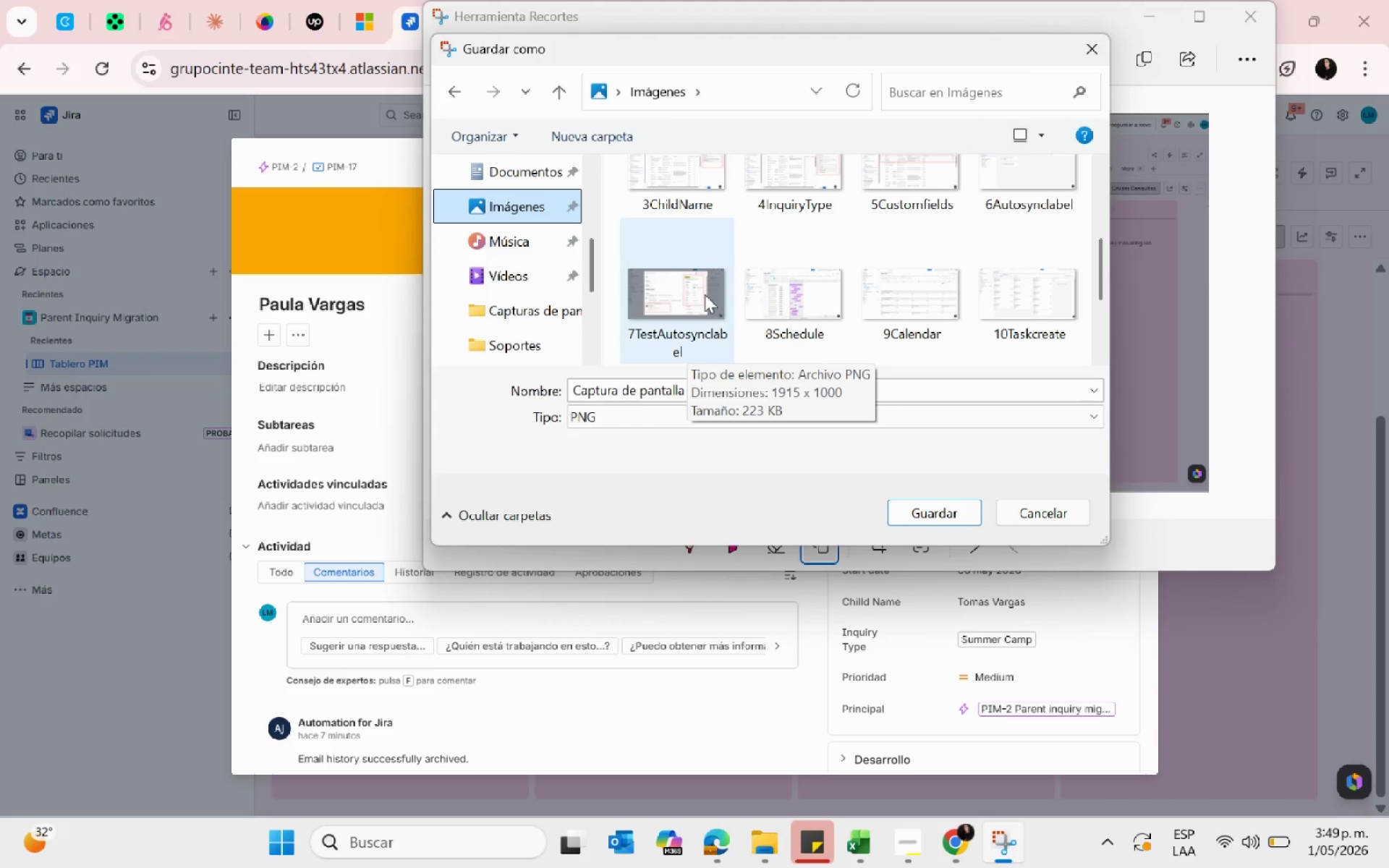 
left_click([693, 311])
 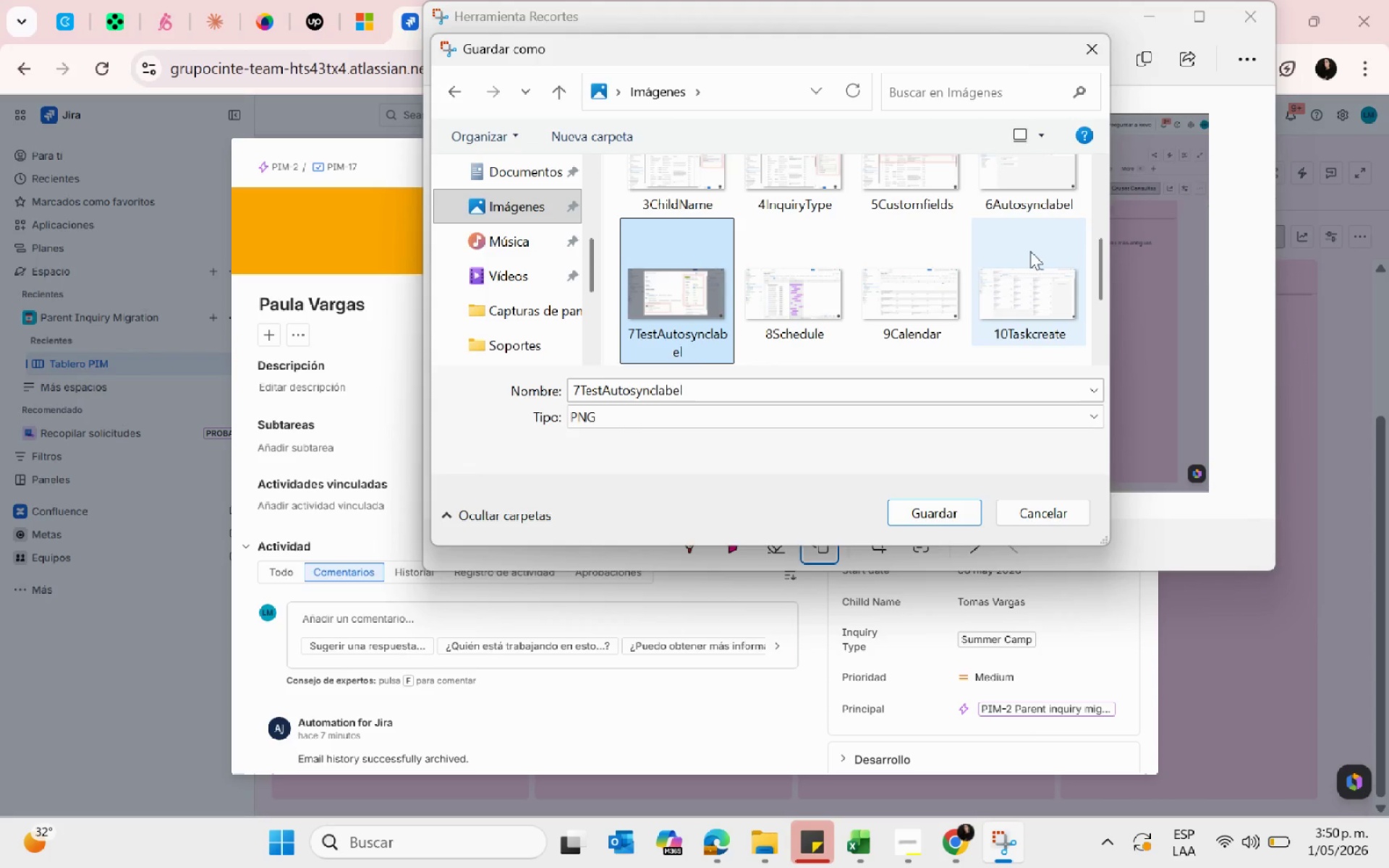 
scroll: coordinate [925, 250], scroll_direction: down, amount: 1.0
 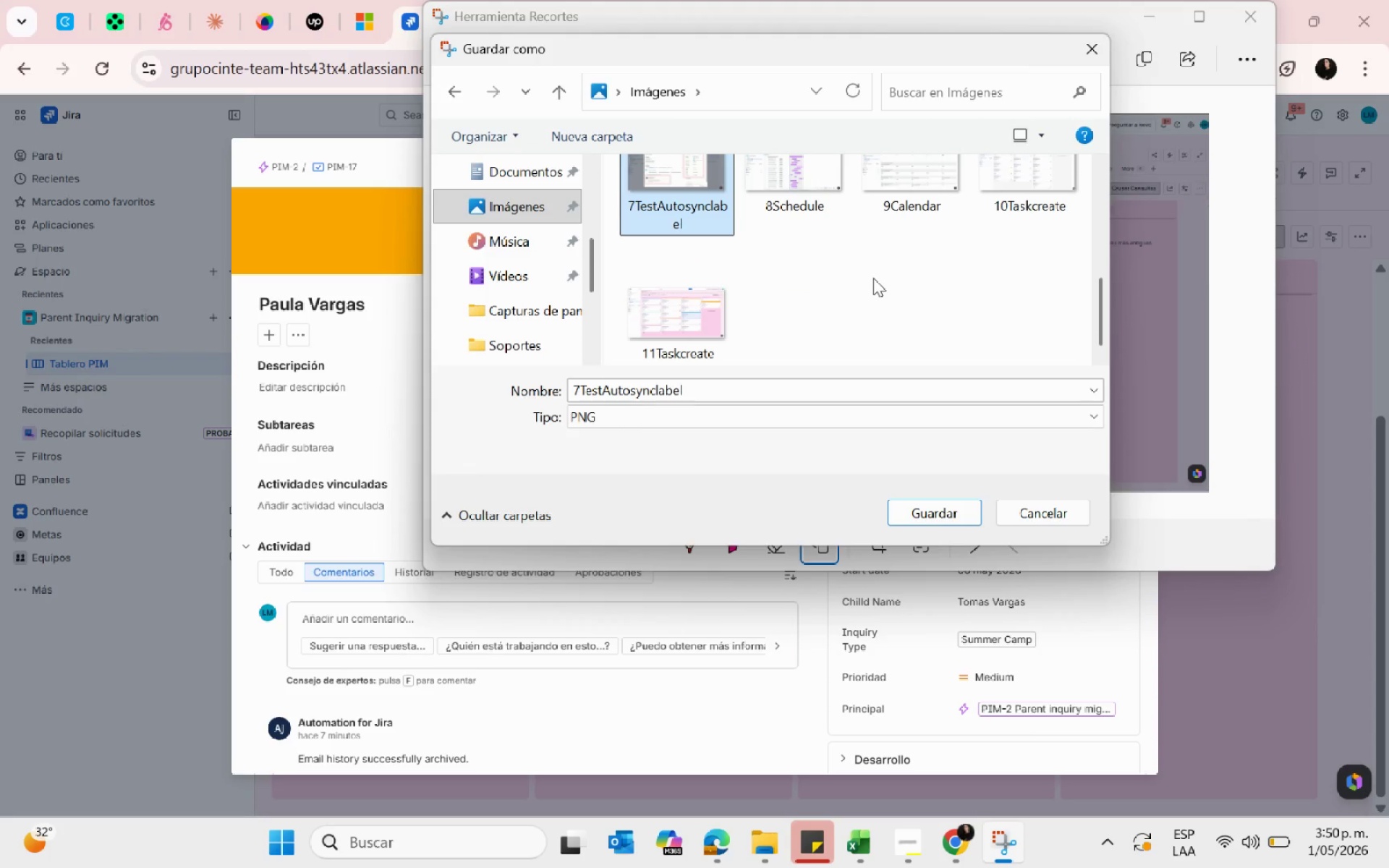 
scroll: coordinate [879, 284], scroll_direction: none, amount: 0.0
 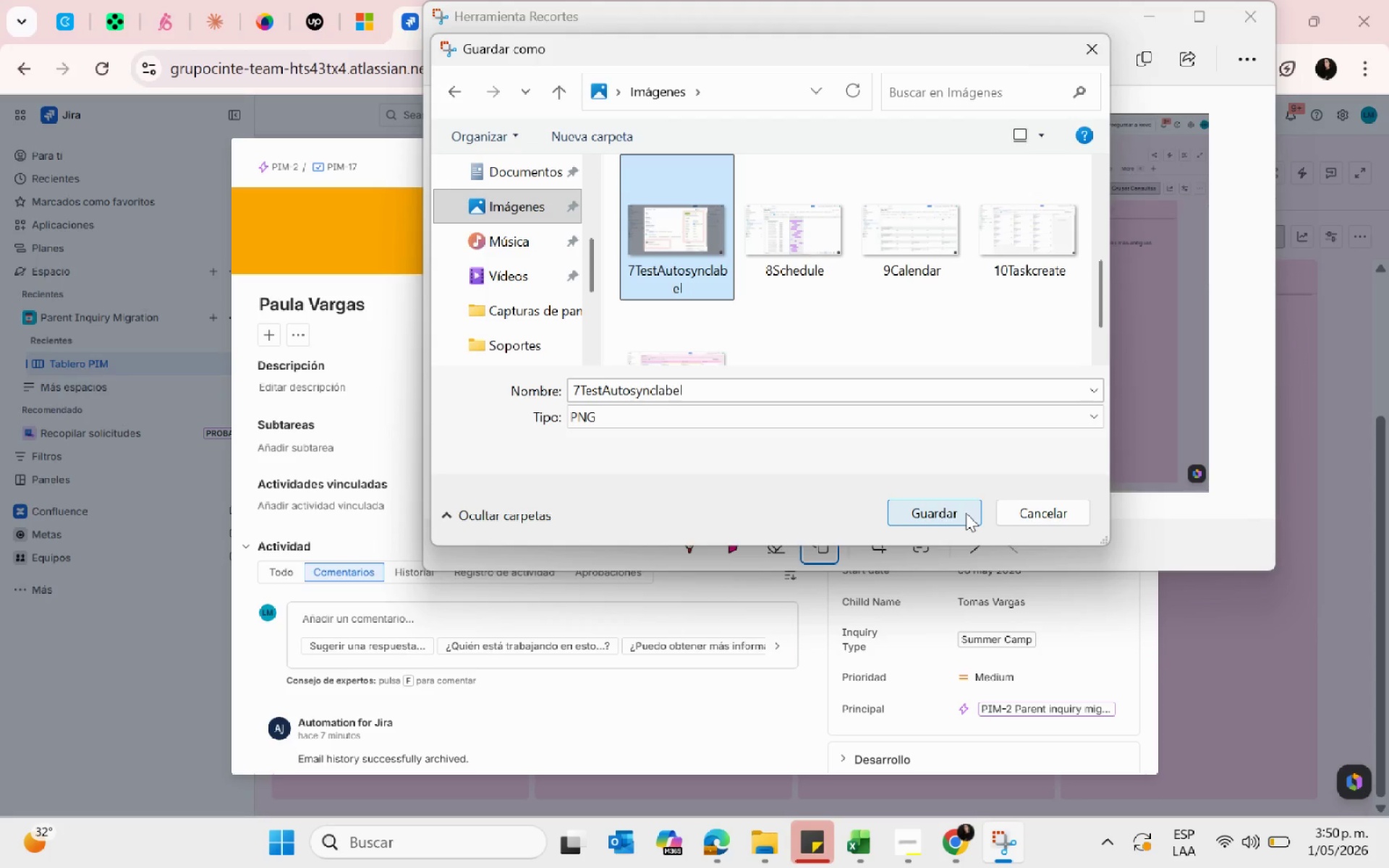 
left_click([966, 513])
 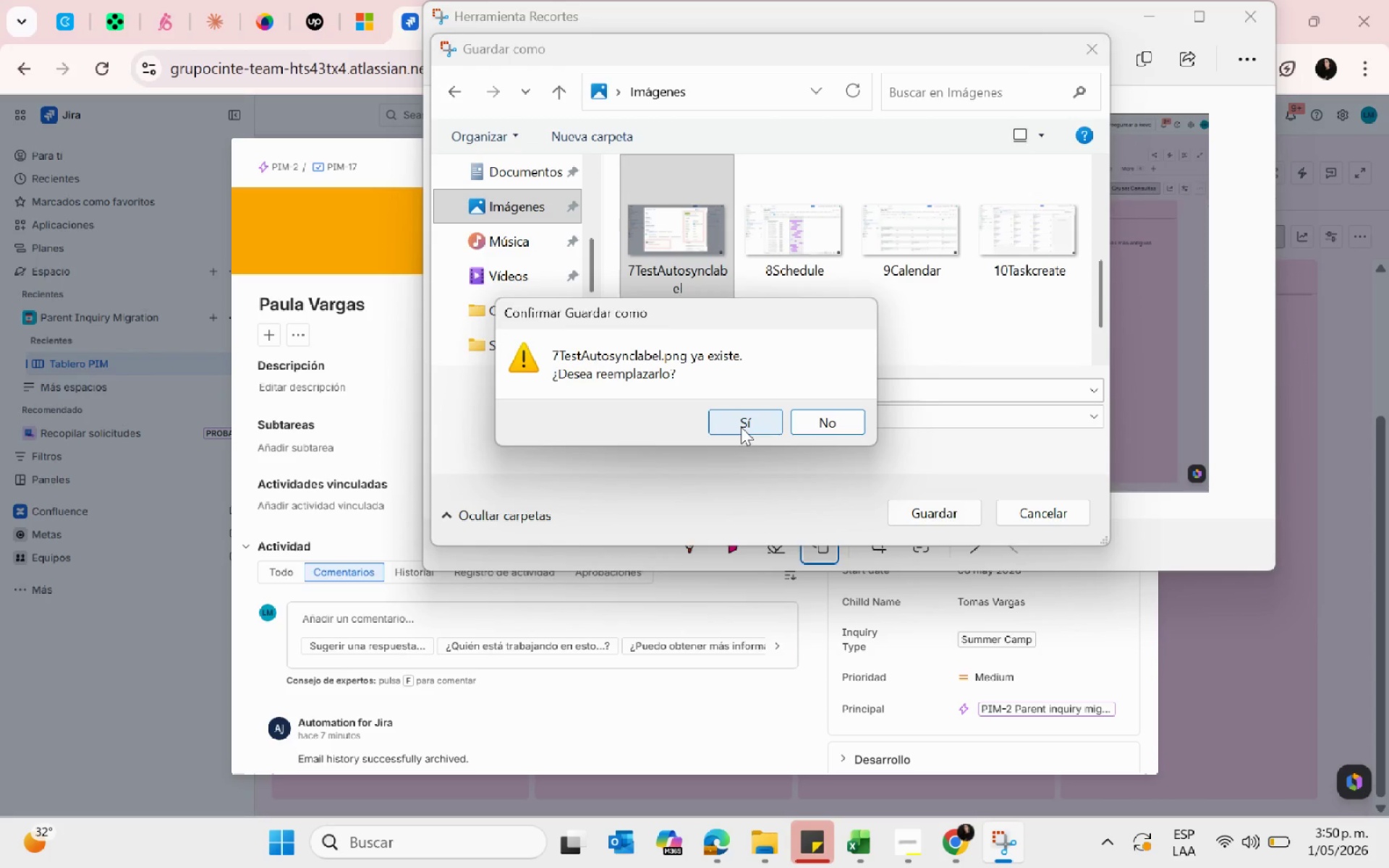 
left_click([741, 421])
 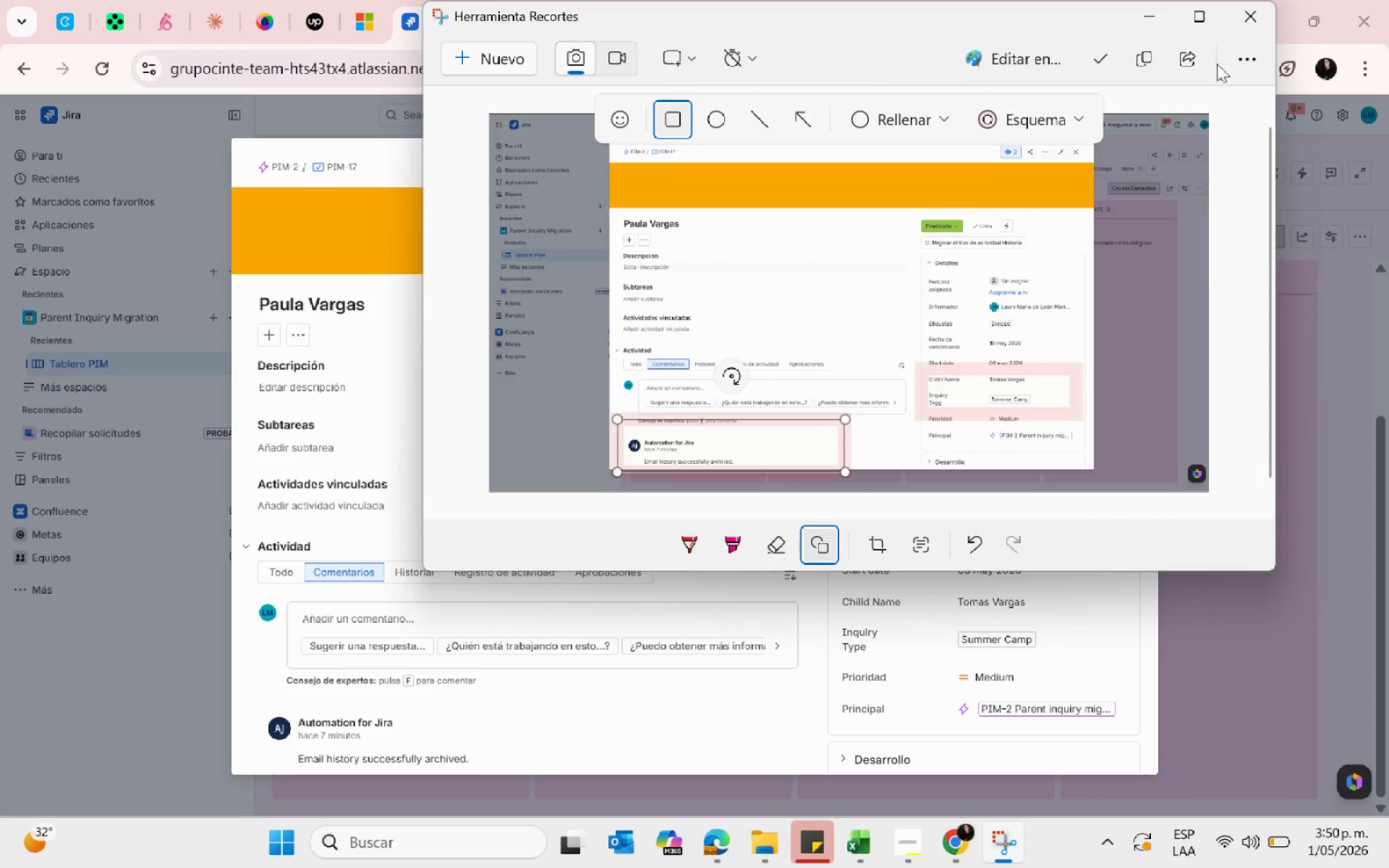 
left_click([1233, 27])
 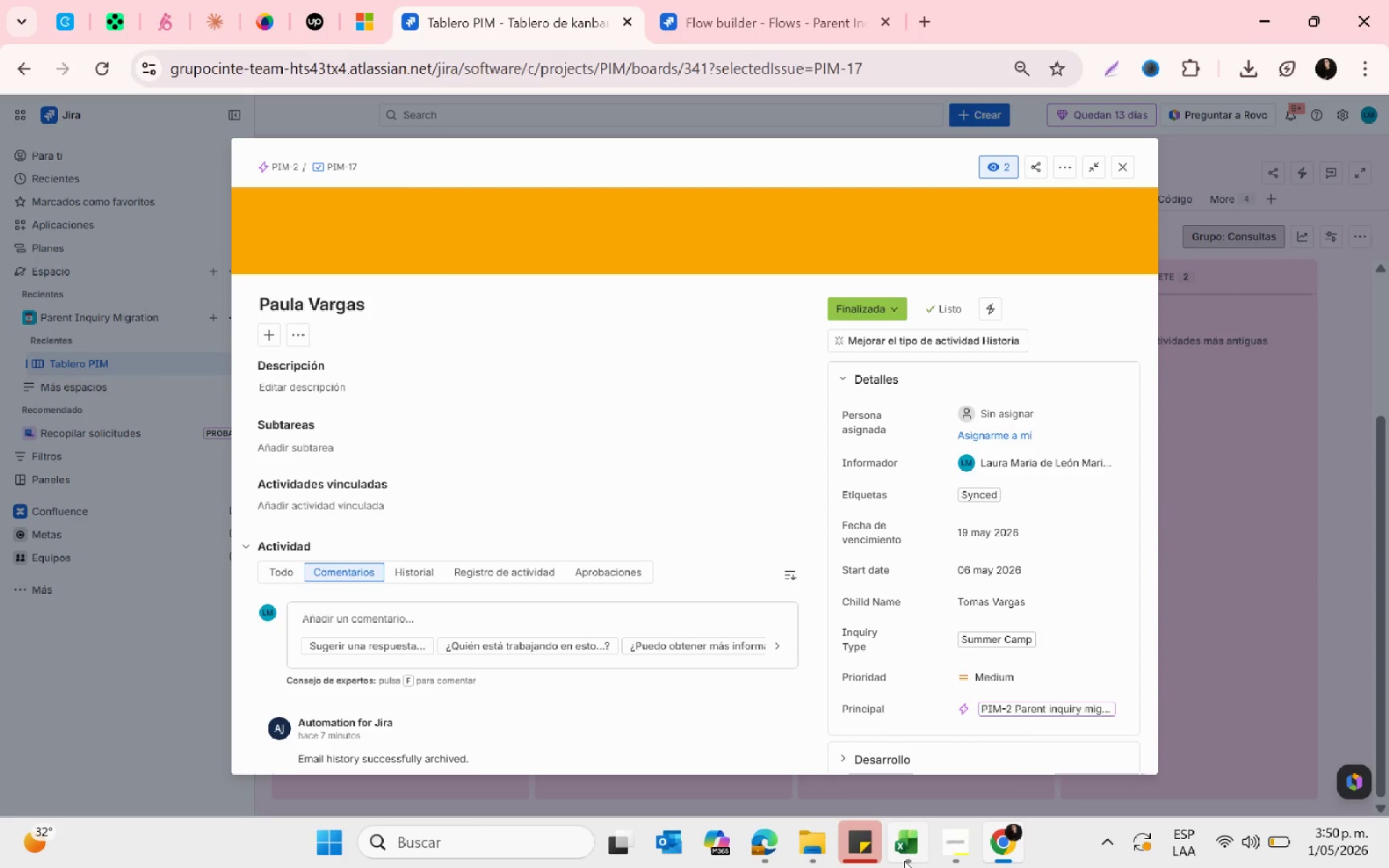 